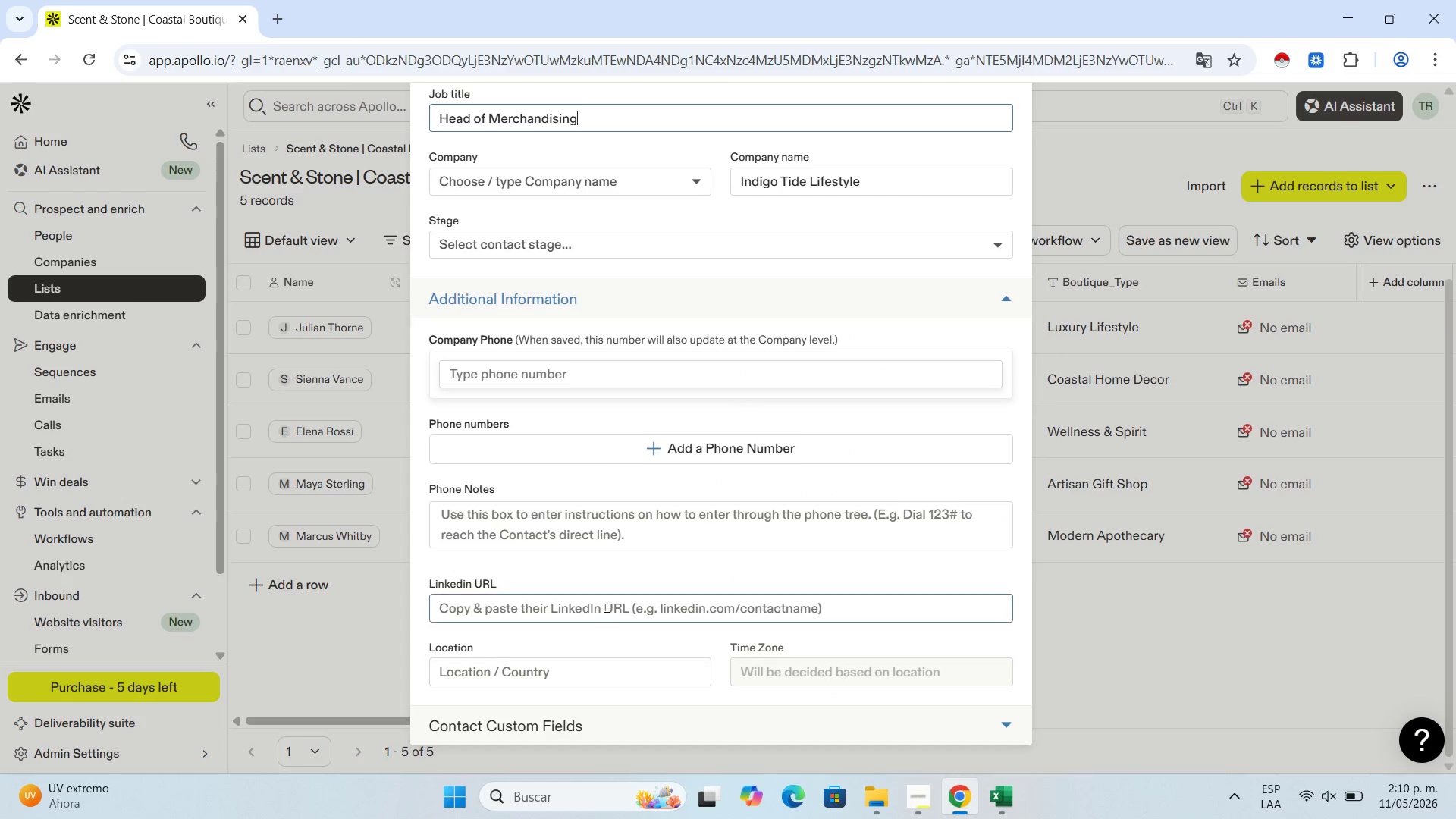 
left_click([615, 593])
 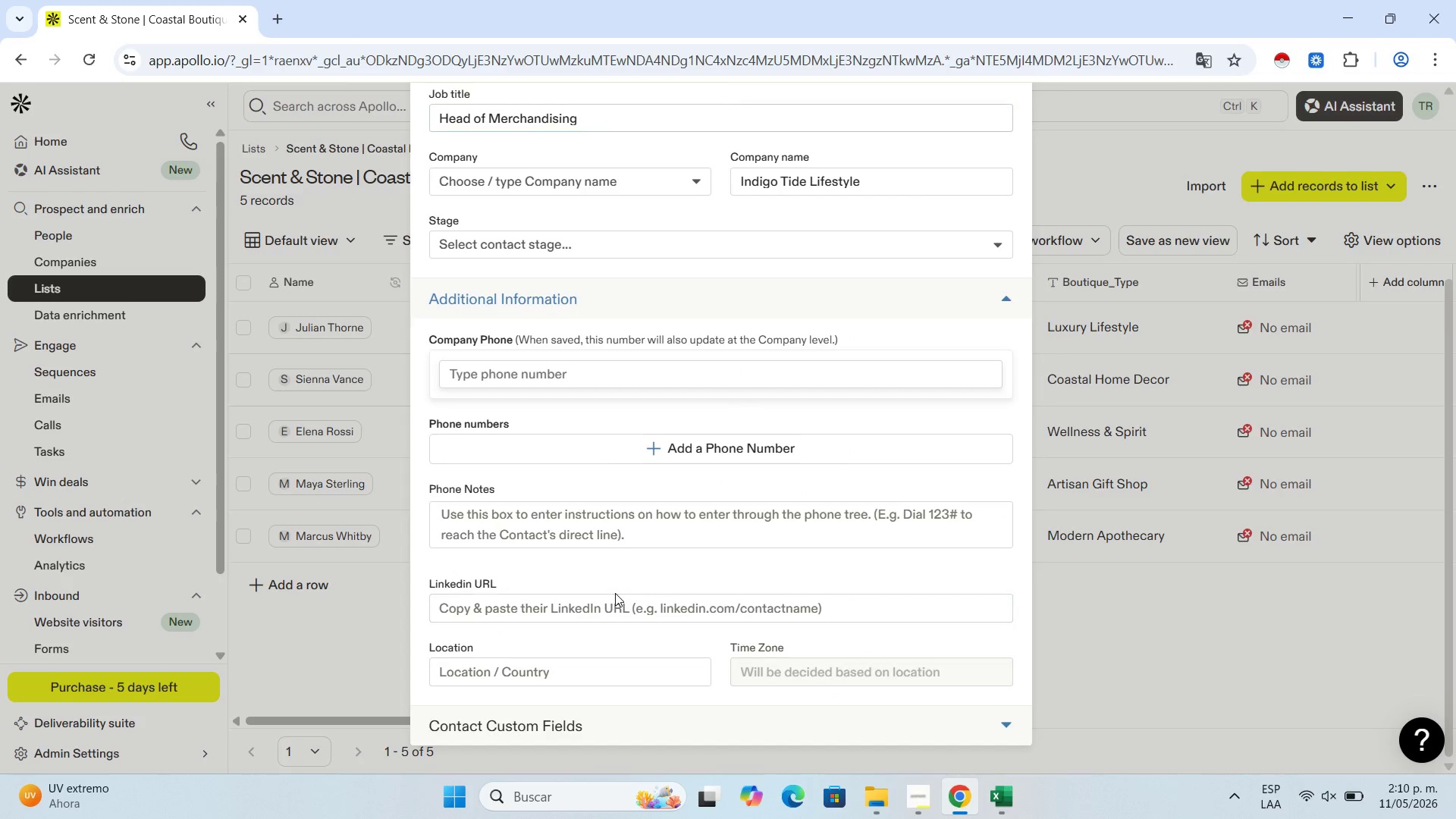 
key(Control+V)
 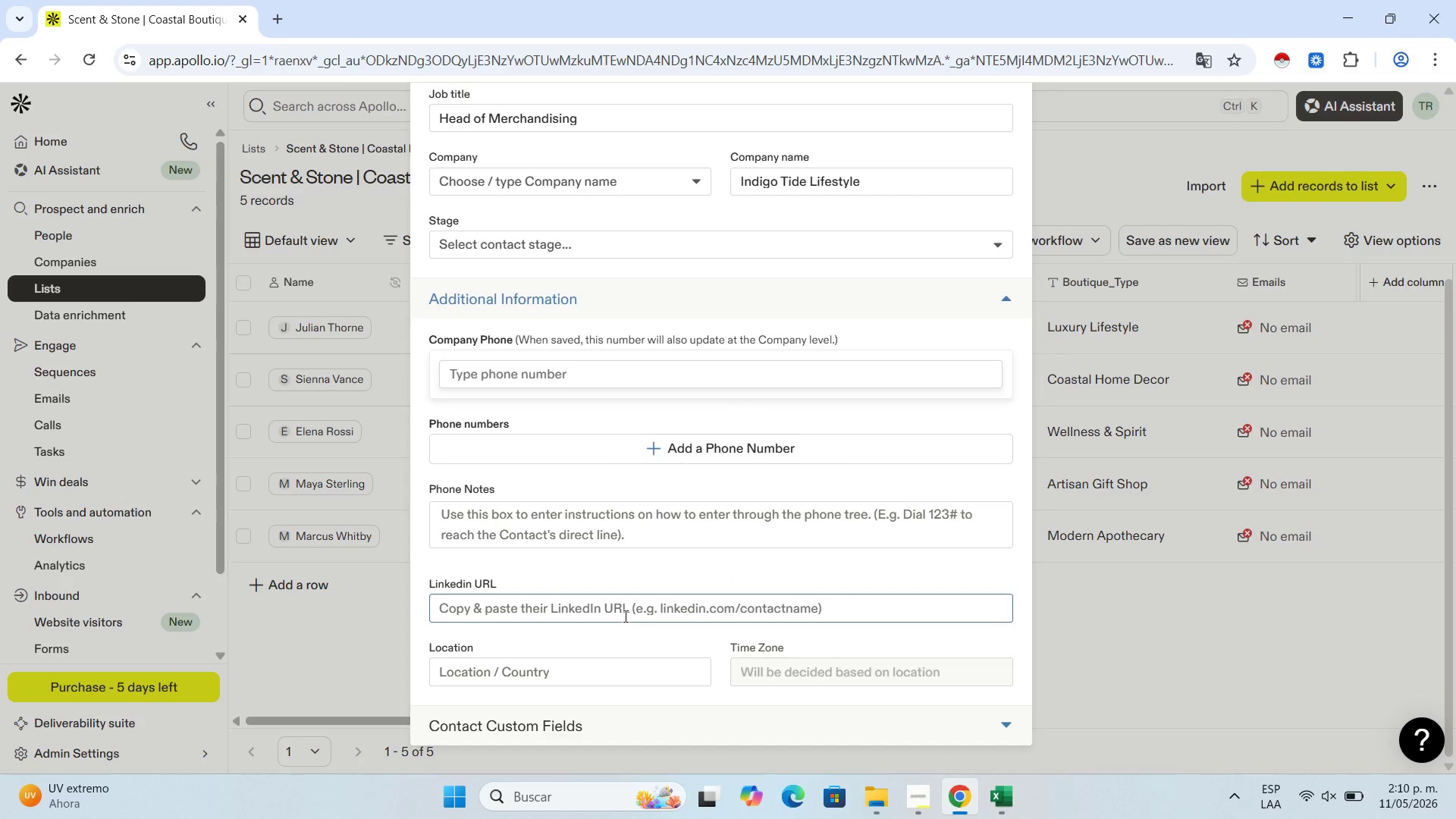 
left_click([624, 616])
 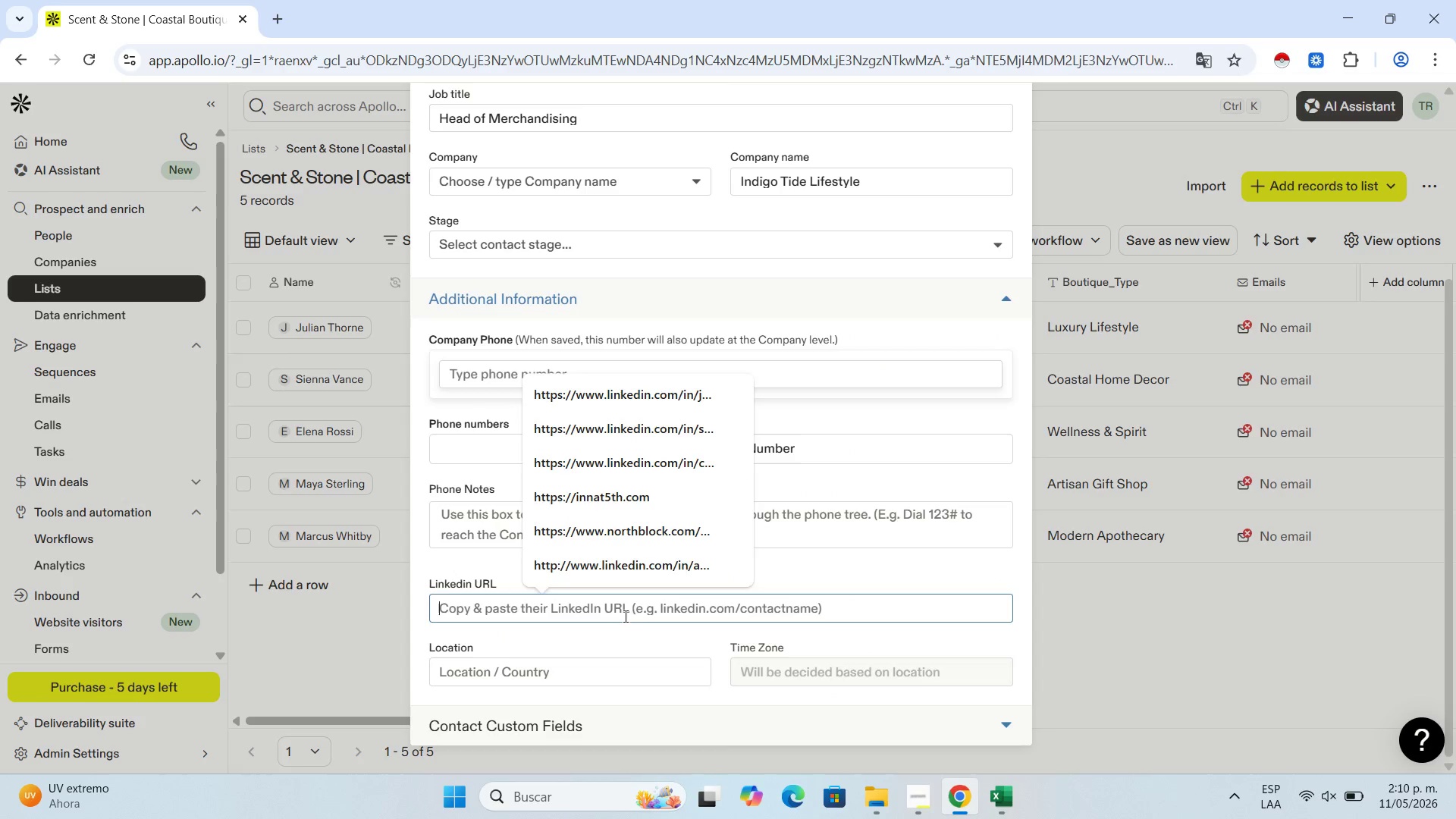 
key(Control+V)
 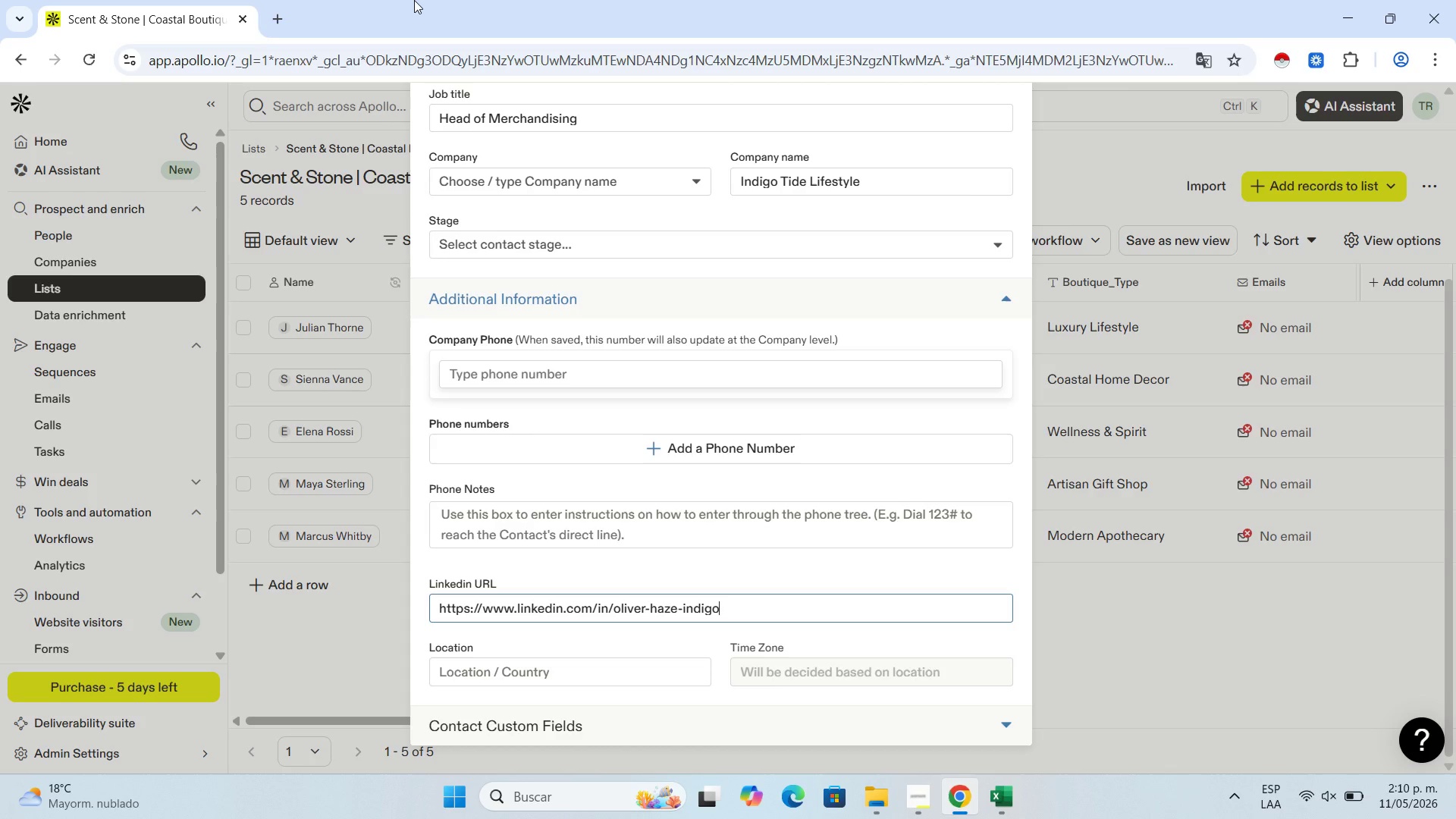 
wait(41.16)
 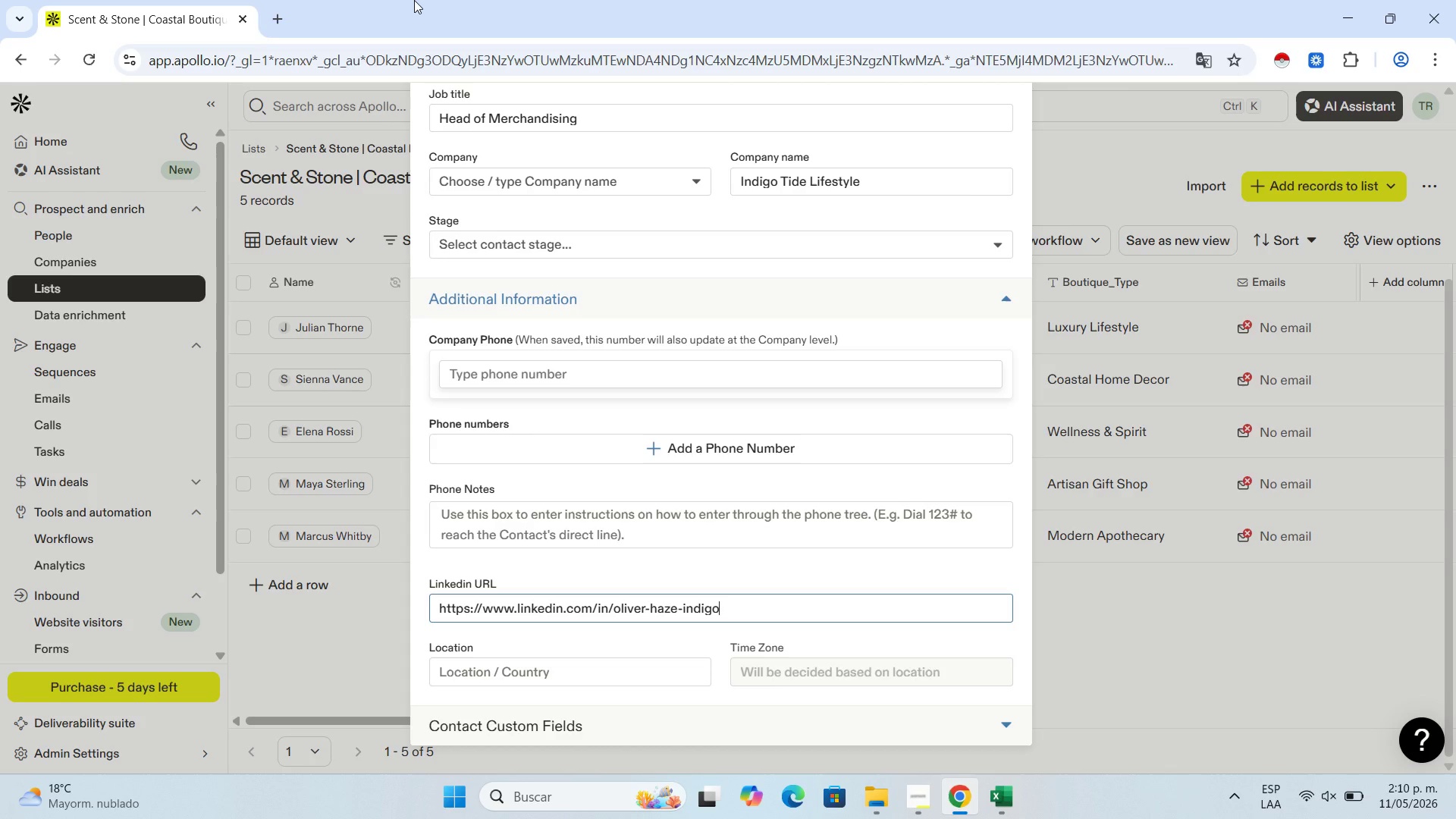 
scroll: coordinate [827, 477], scroll_direction: down, amount: 6.0
 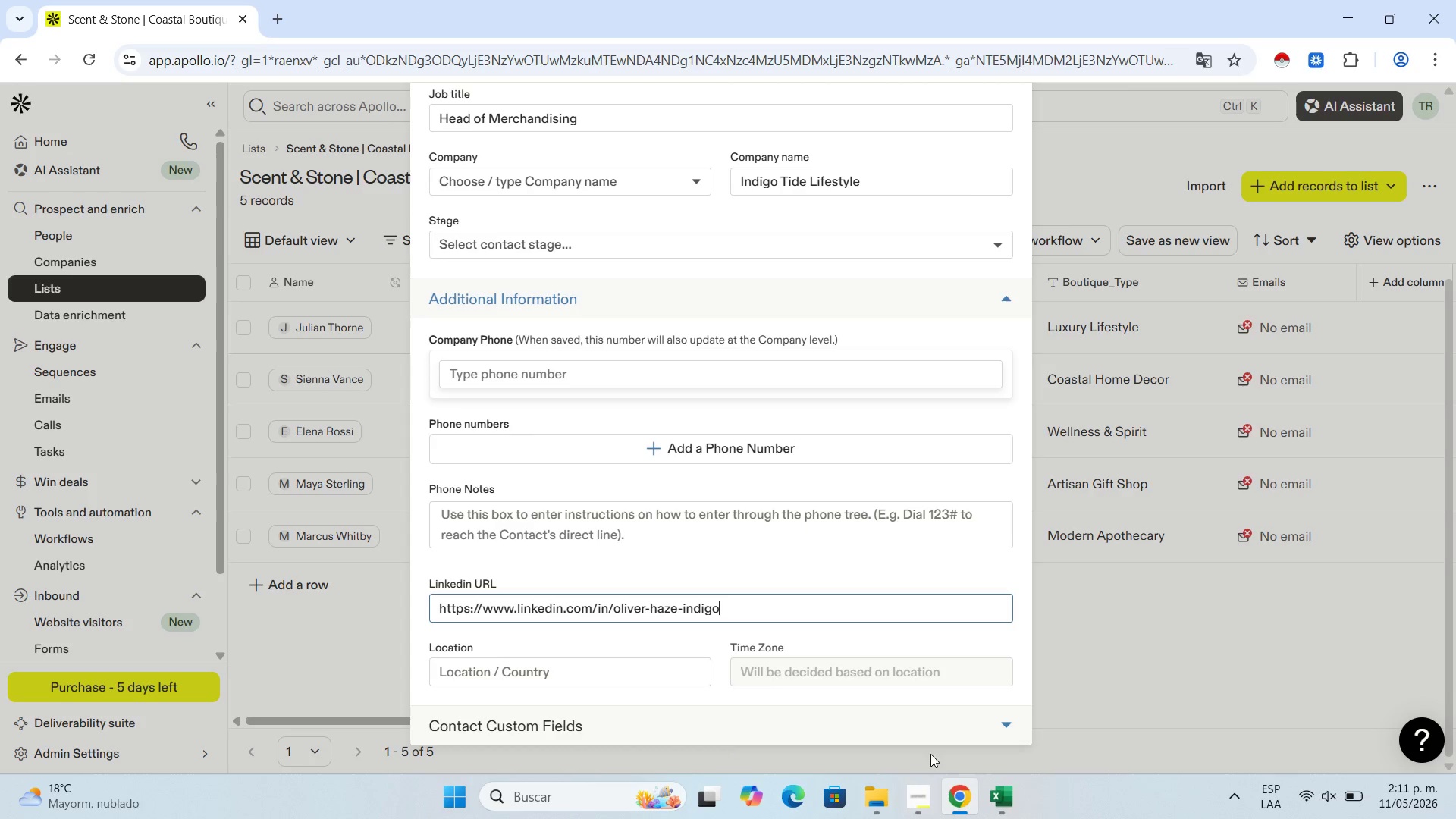 
left_click([997, 809])
 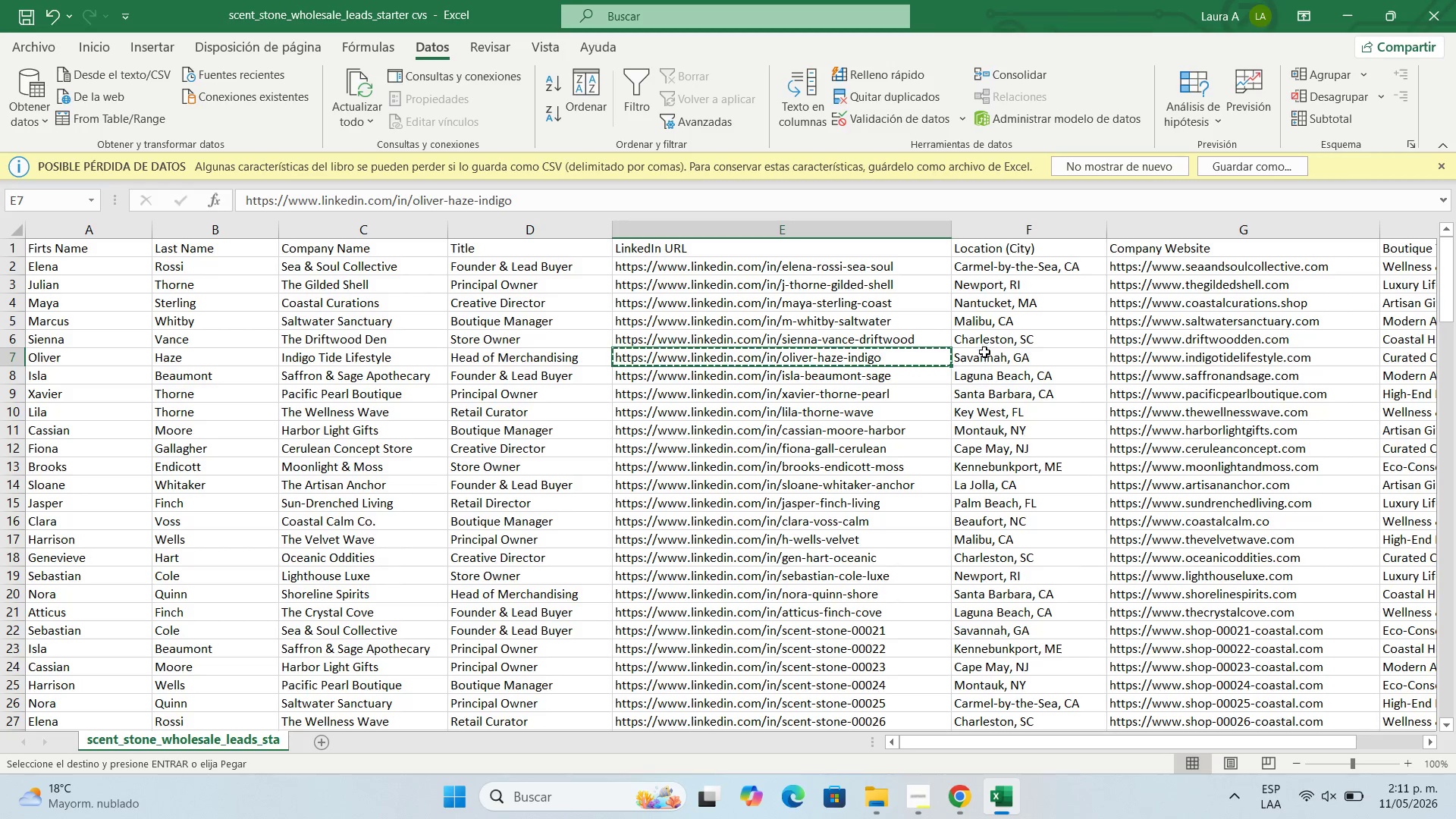 
left_click([987, 361])
 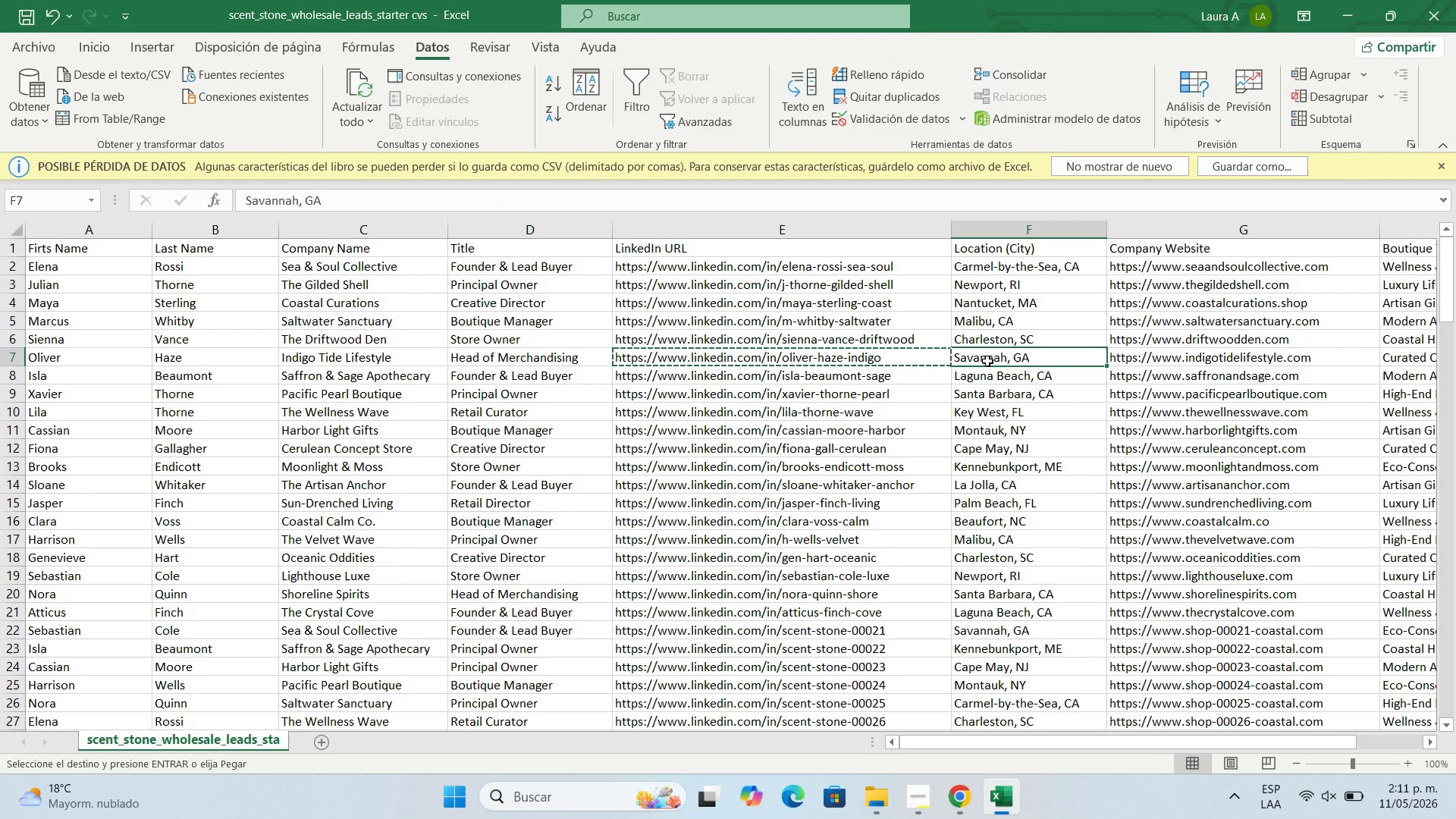 
key(Control+C)
 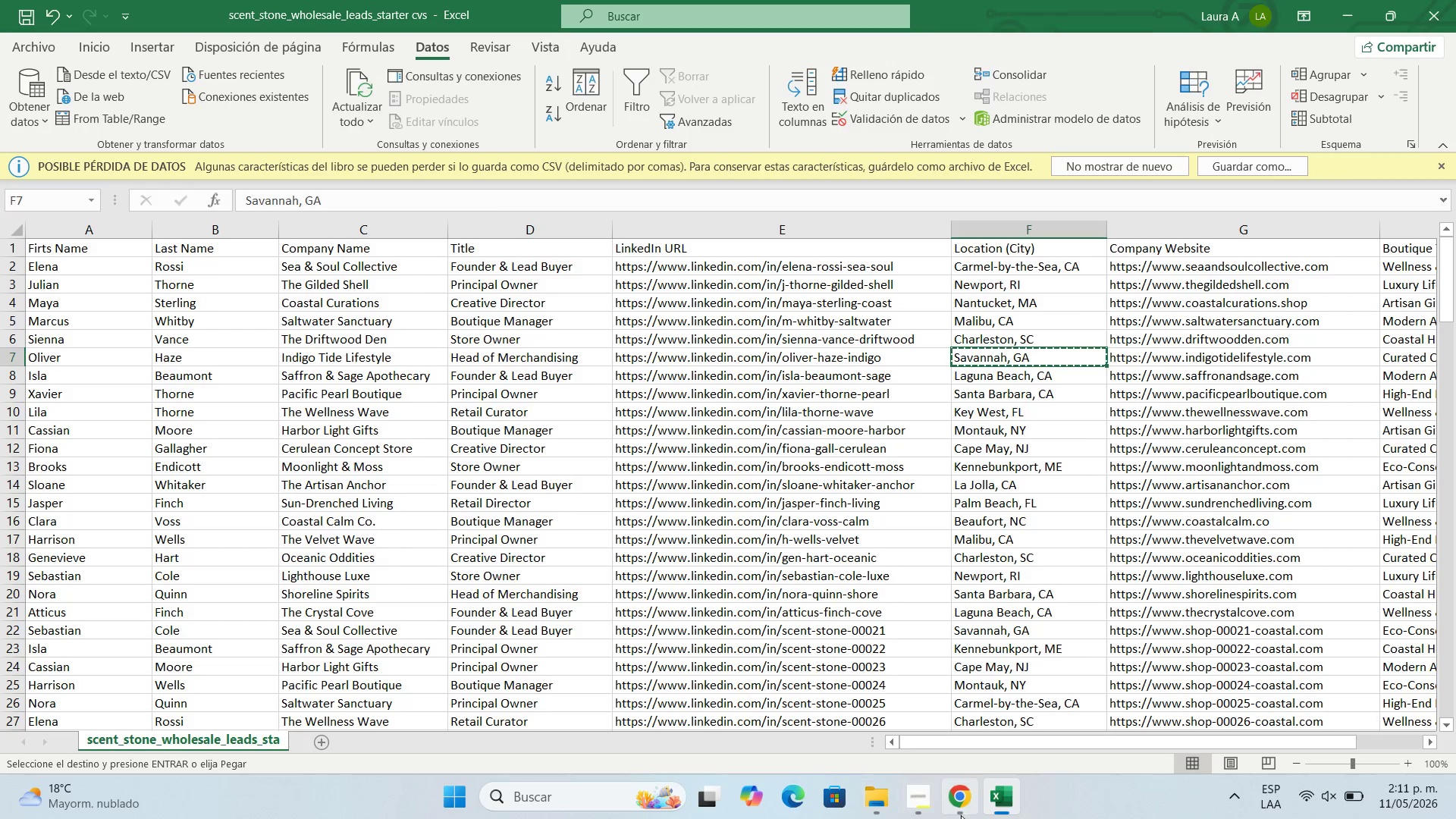 
left_click([956, 805])
 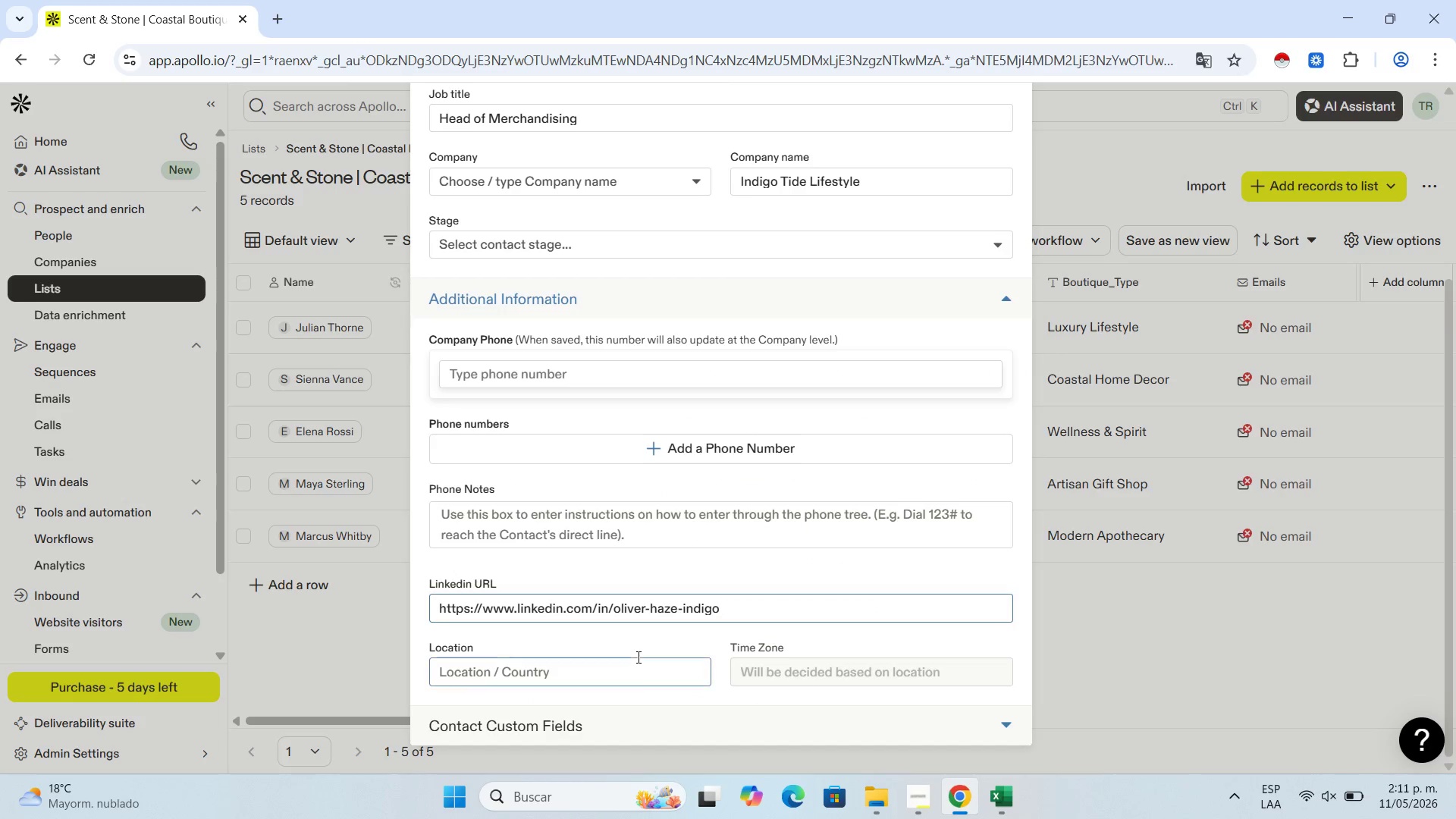 
left_click([635, 664])
 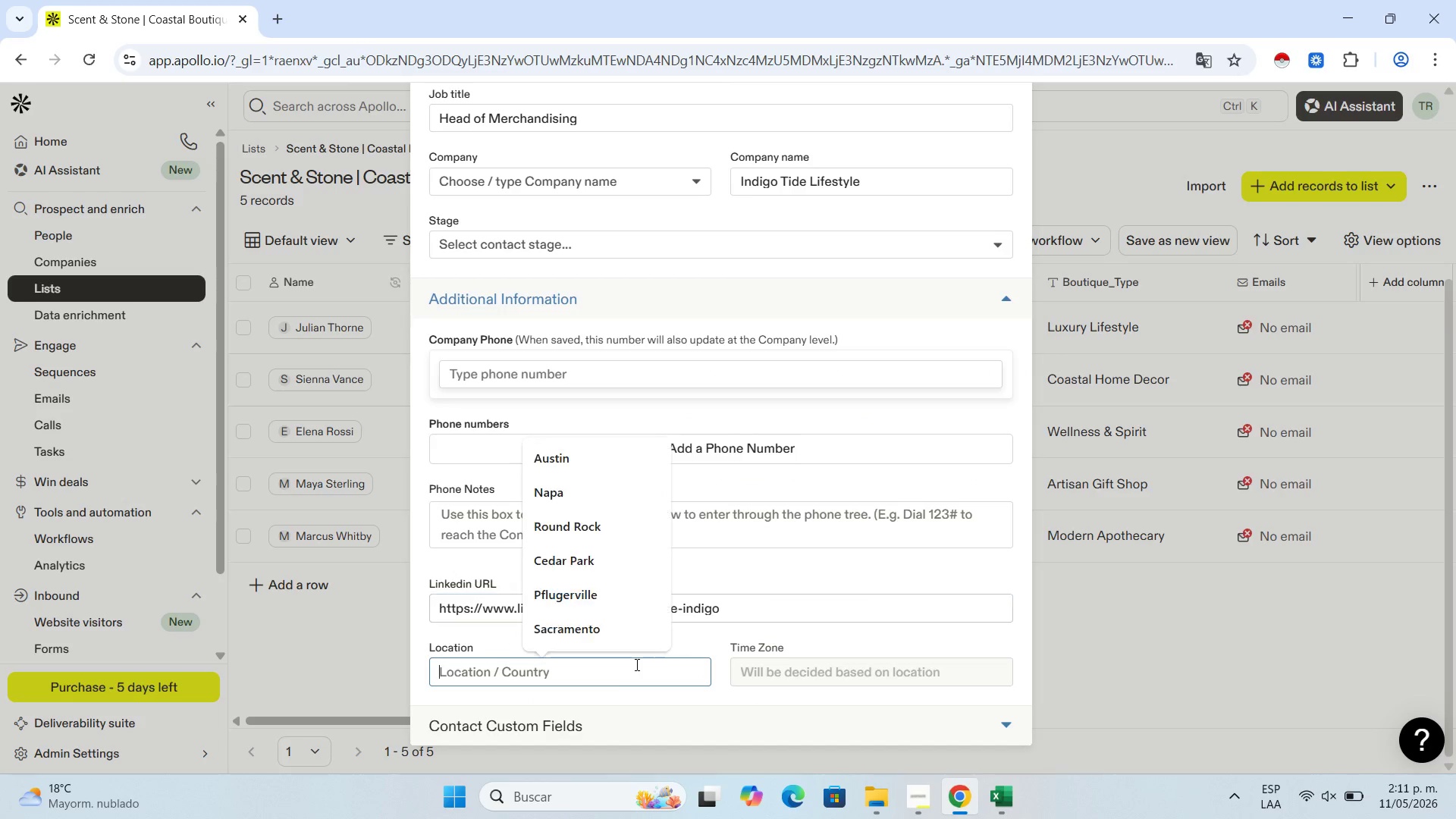 
key(Control+V)
 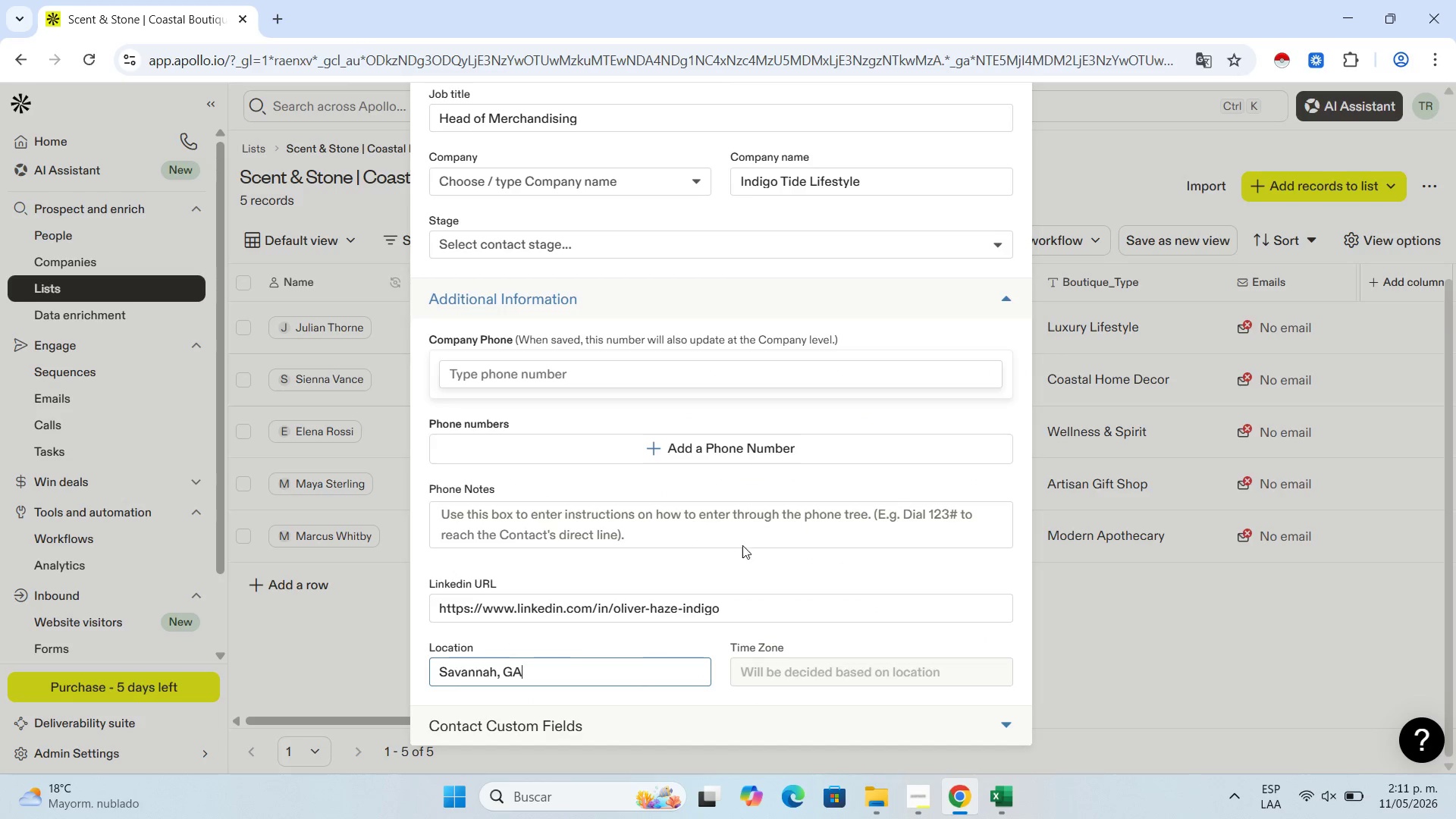 
scroll: coordinate [820, 428], scroll_direction: down, amount: 7.0
 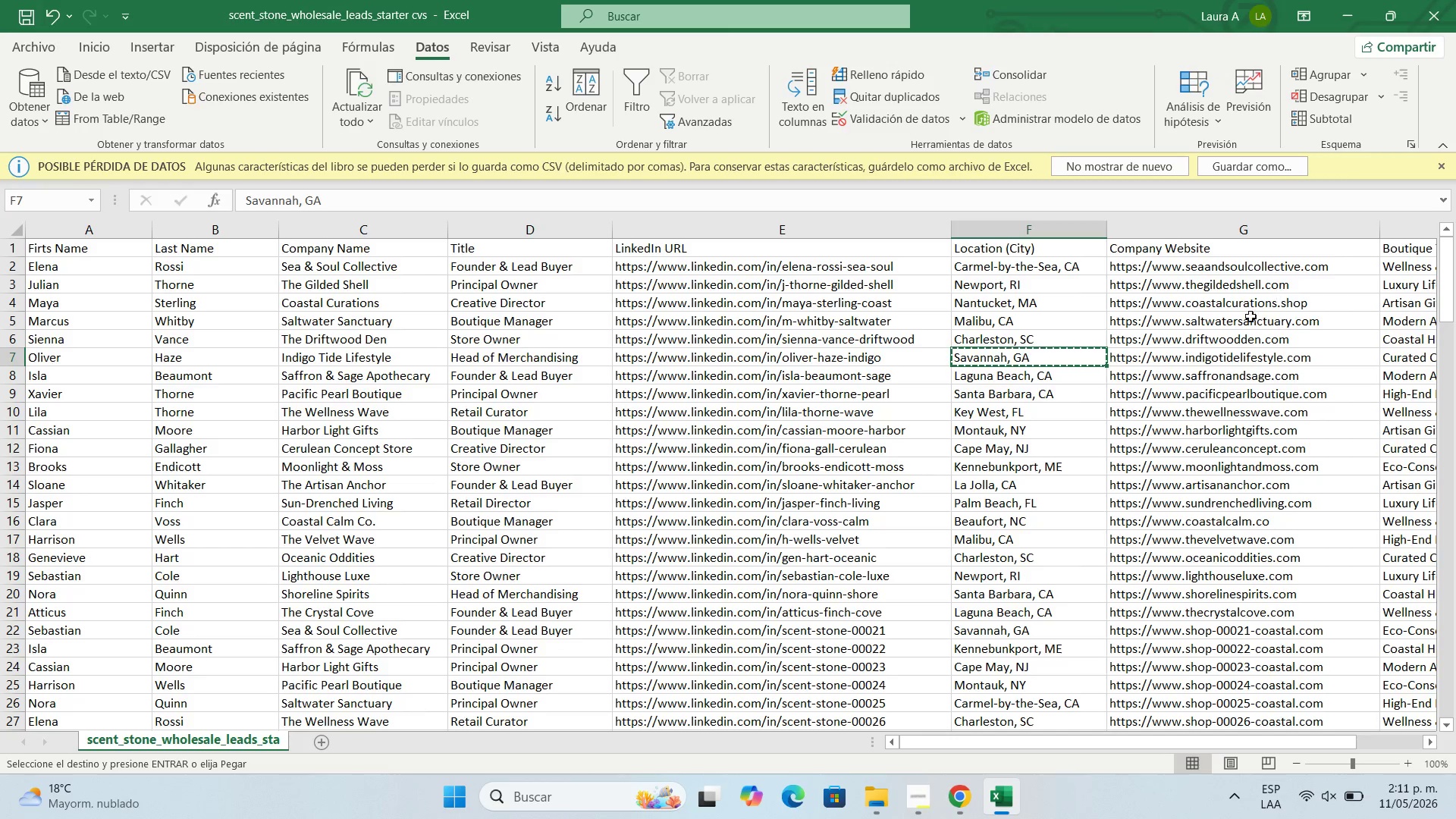 
left_click([1234, 356])
 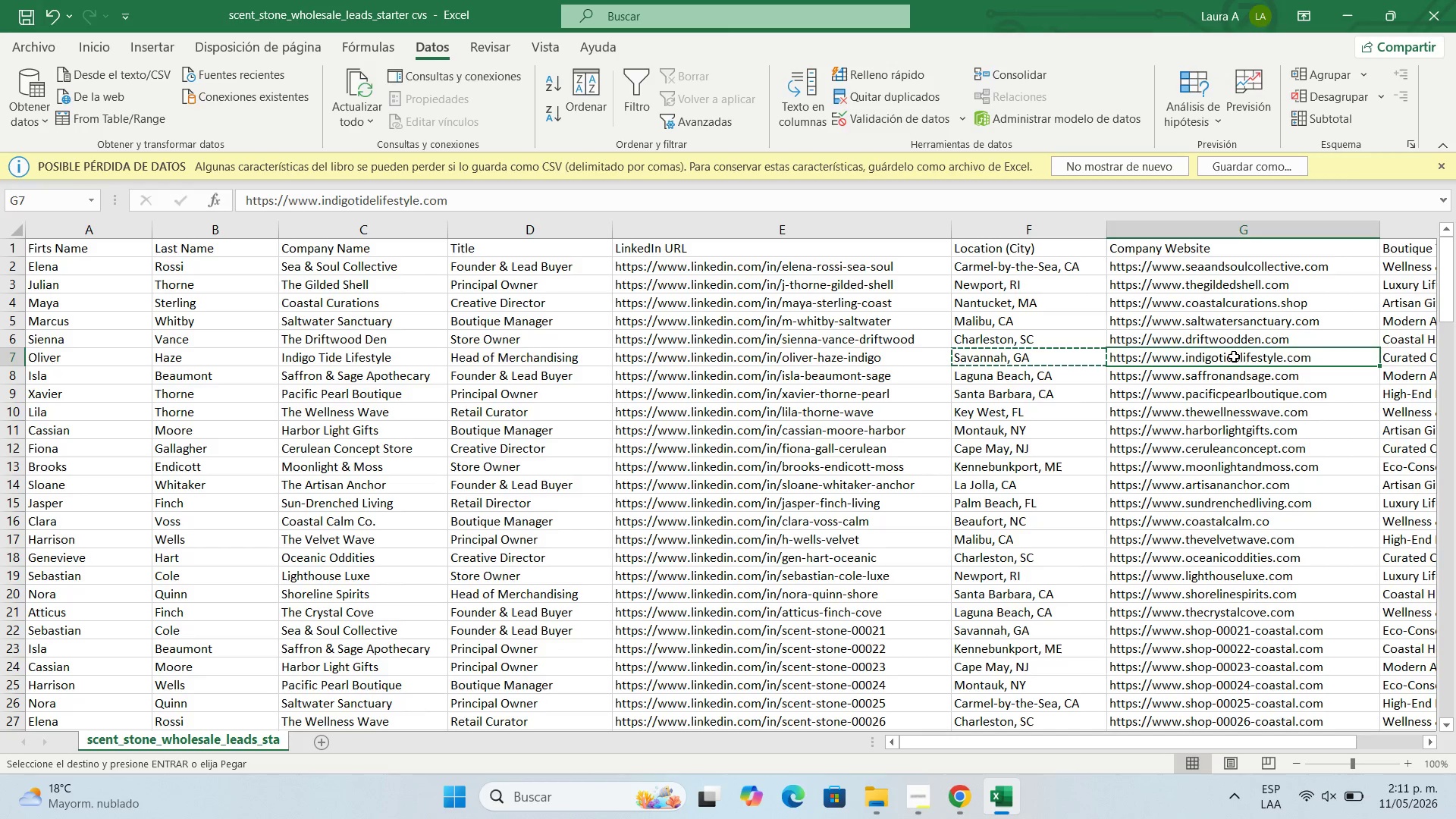 
key(ArrowRight)
 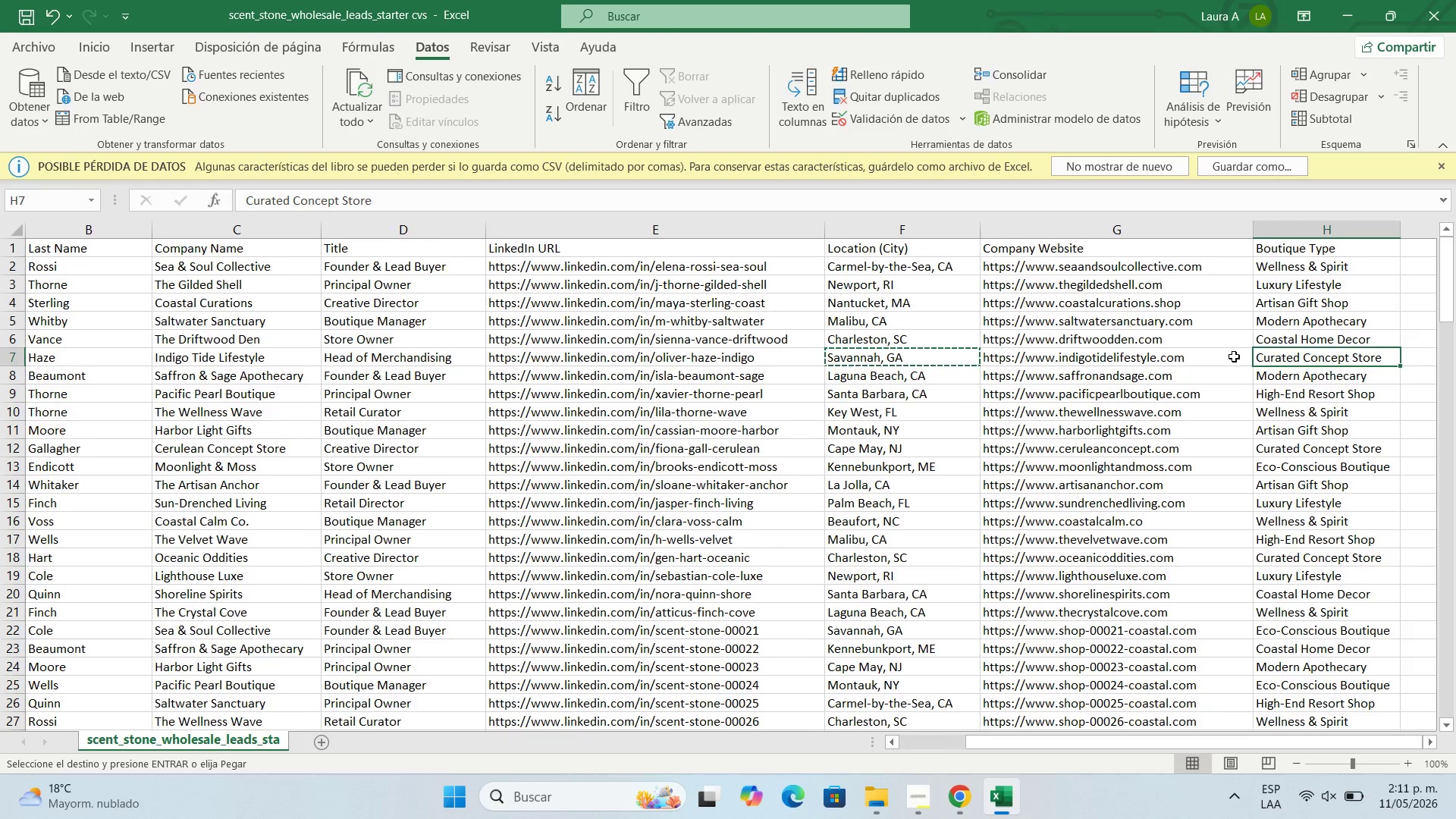 
key(Control+C)
 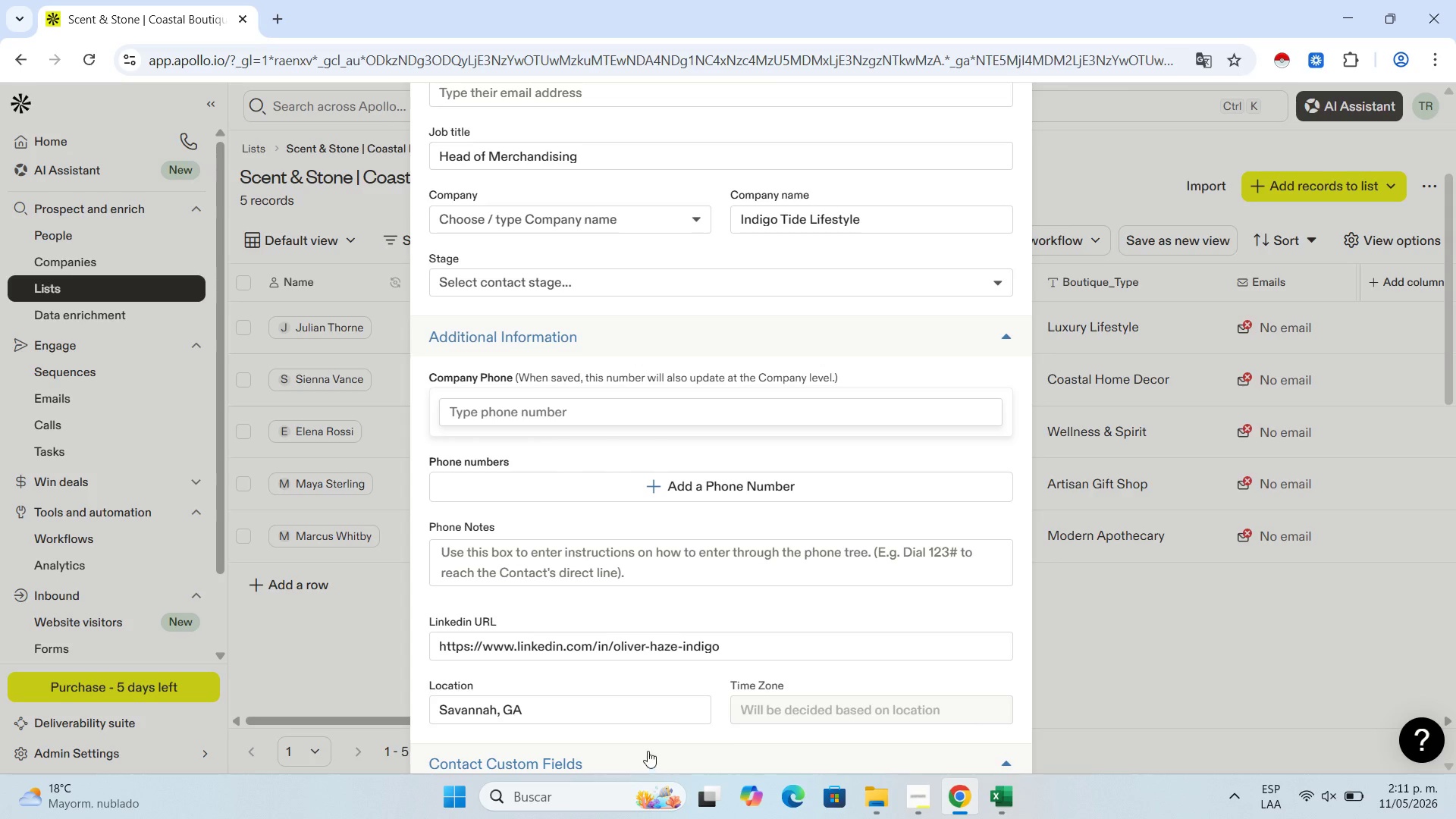 
scroll: coordinate [504, 553], scroll_direction: down, amount: 9.0
 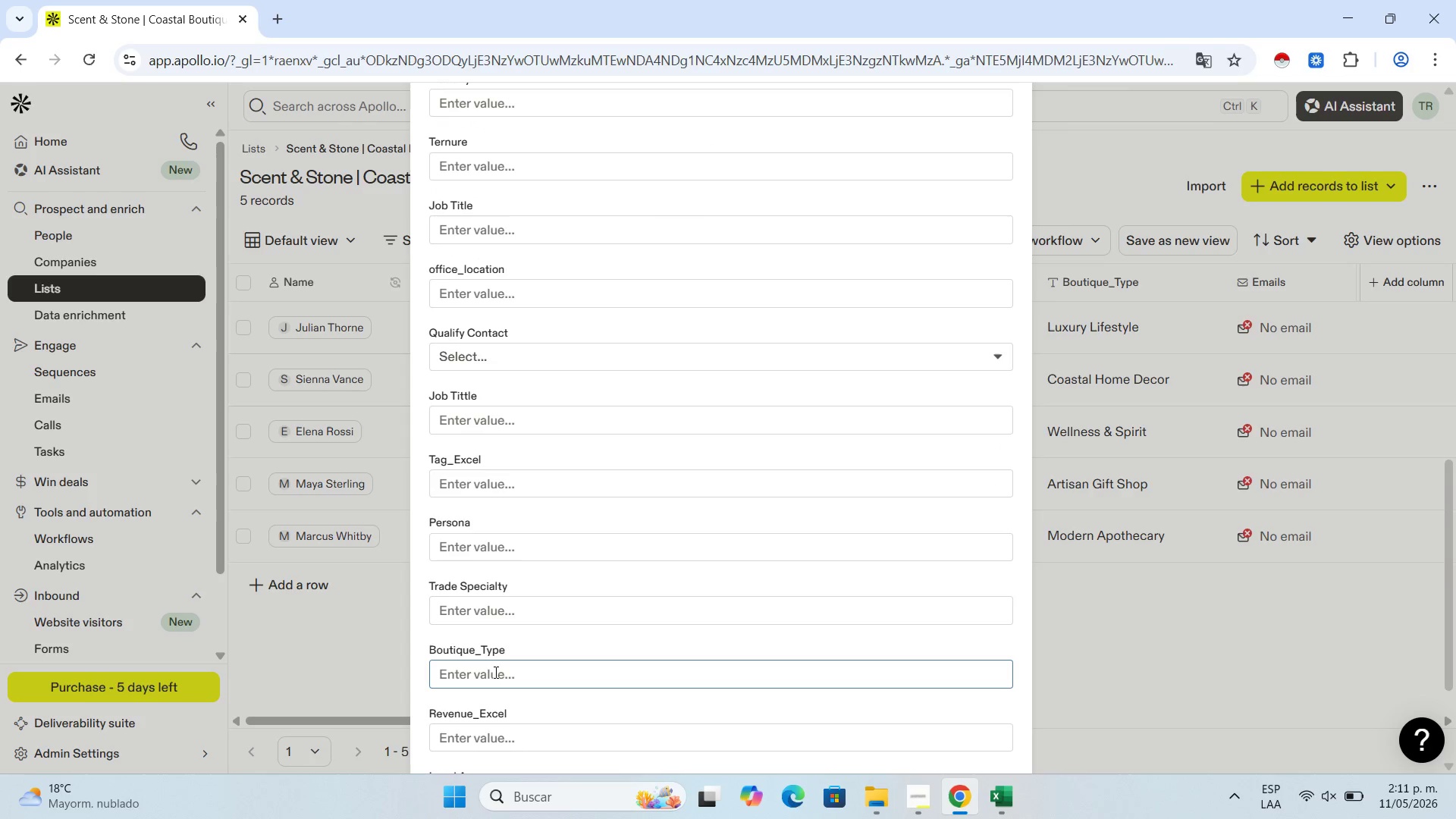 
left_click([495, 672])
 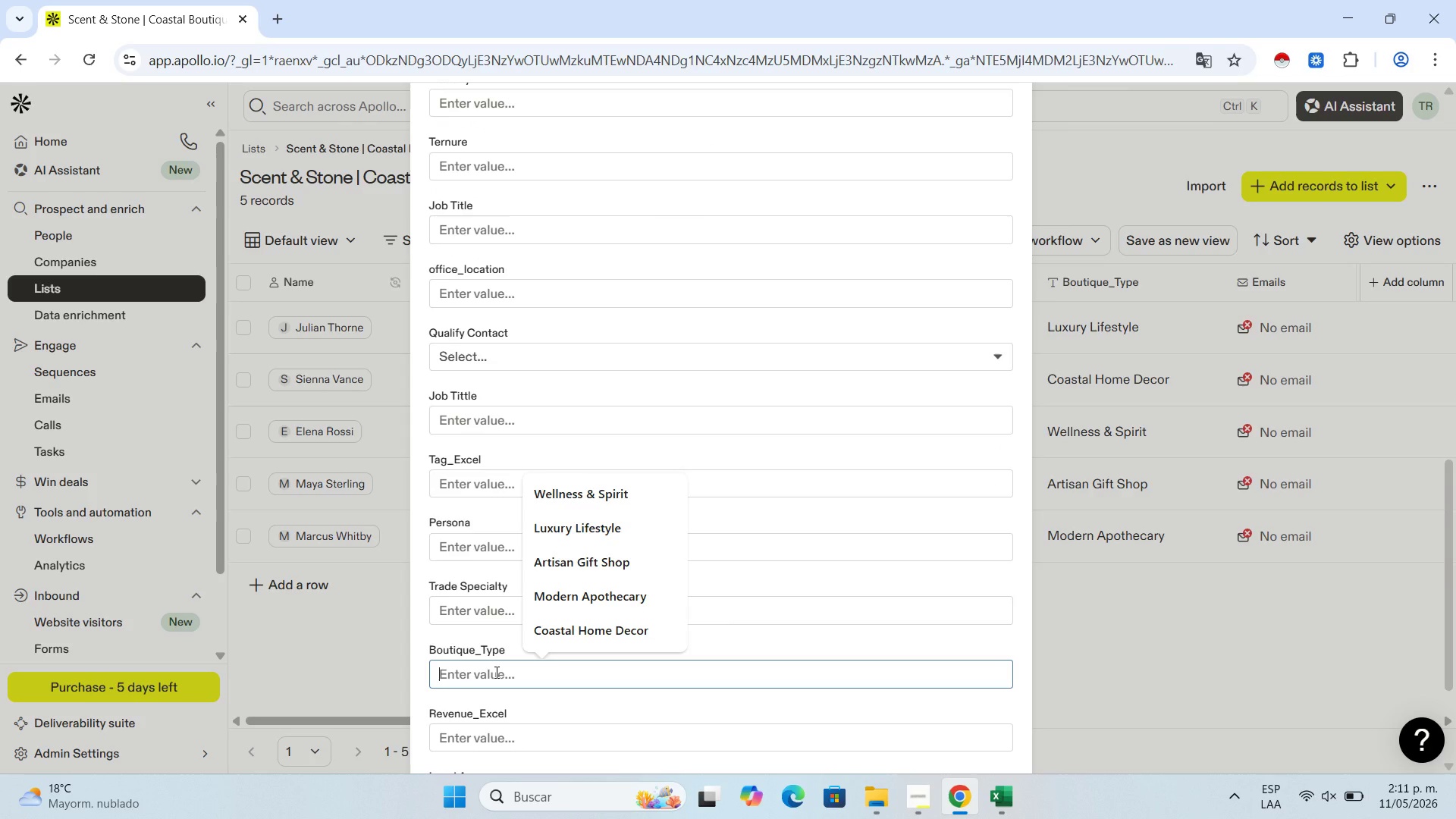 
key(Control+V)
 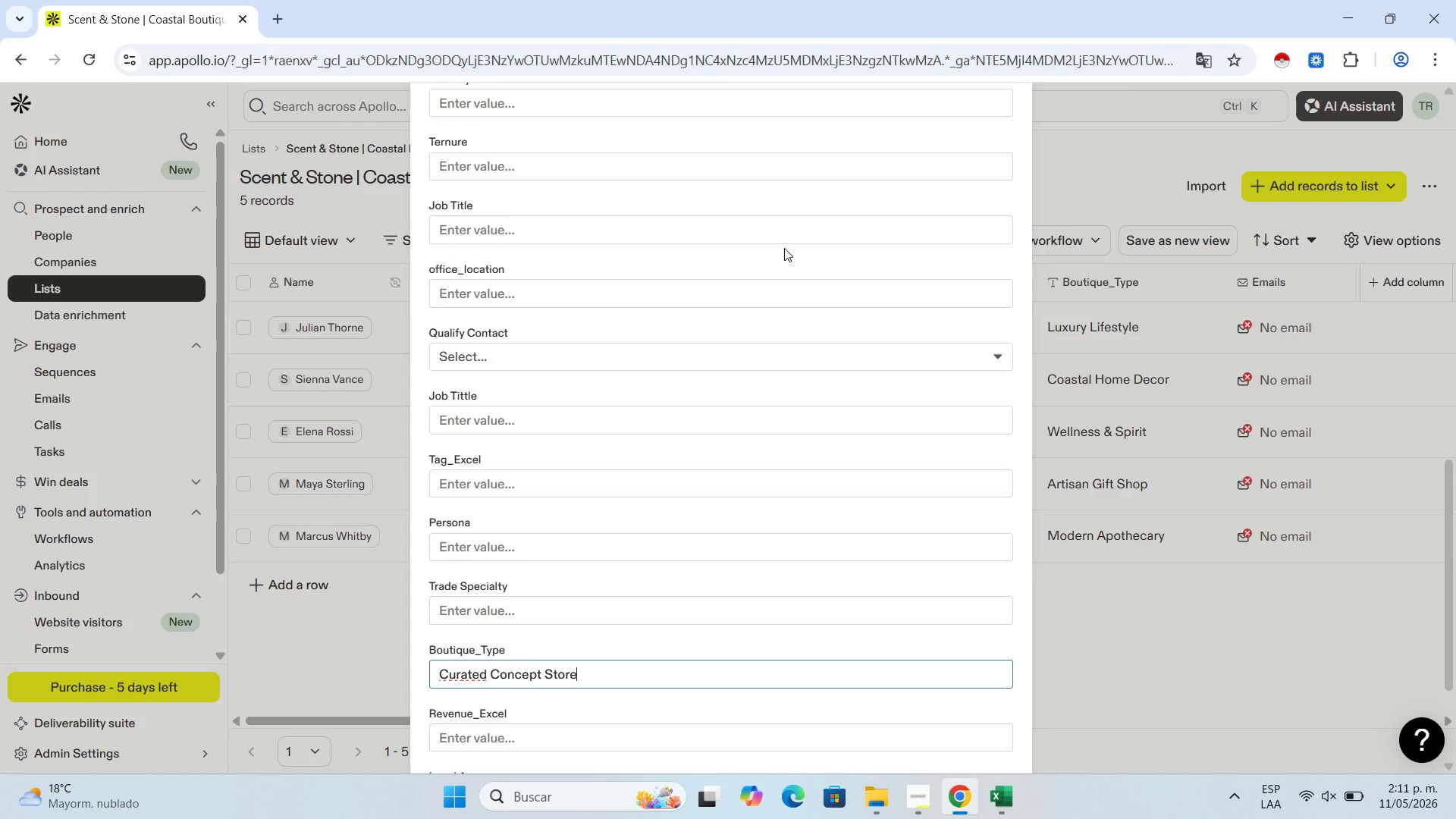 
scroll: coordinate [802, 224], scroll_direction: up, amount: 16.0
 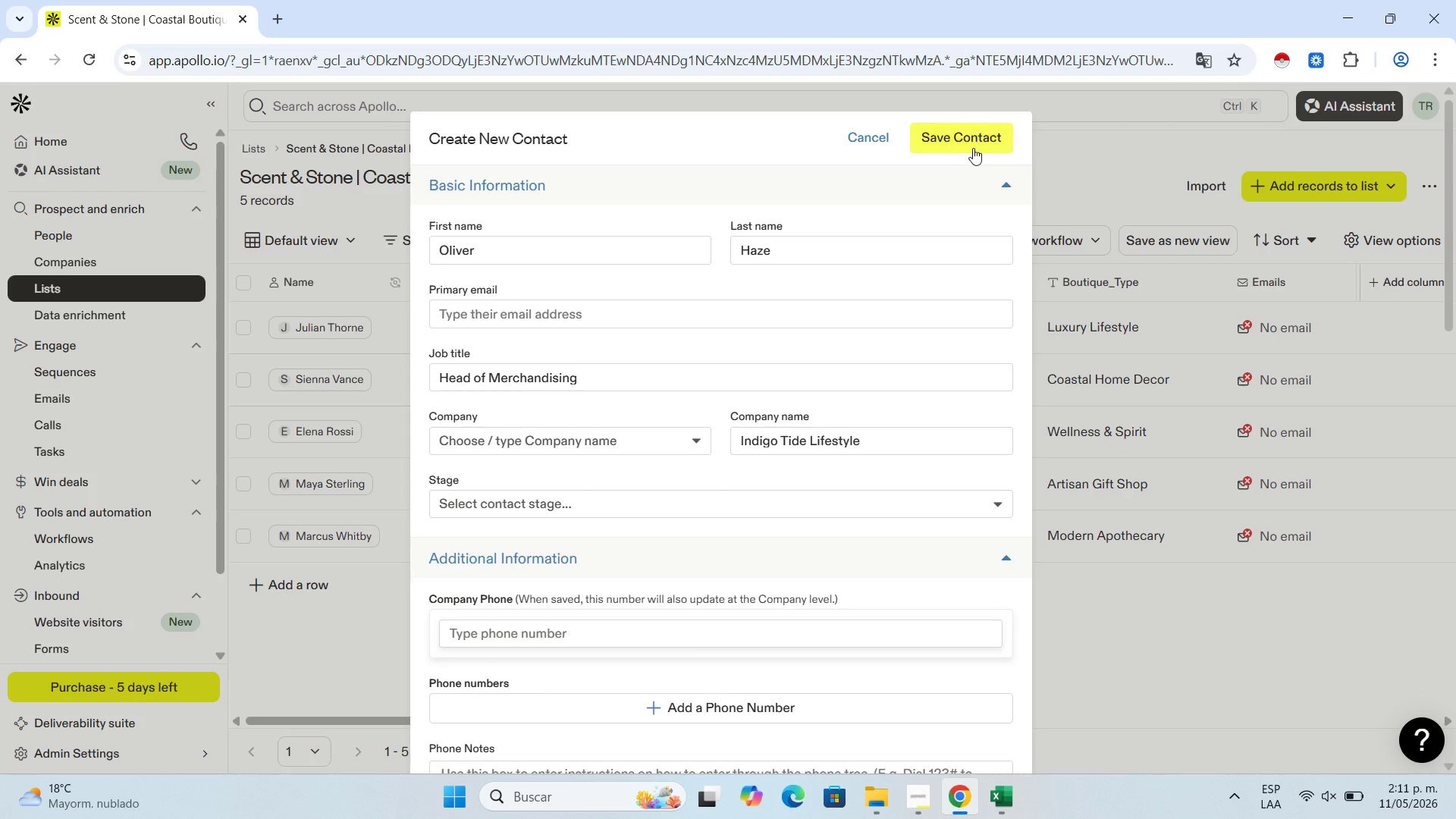 
left_click([971, 140])
 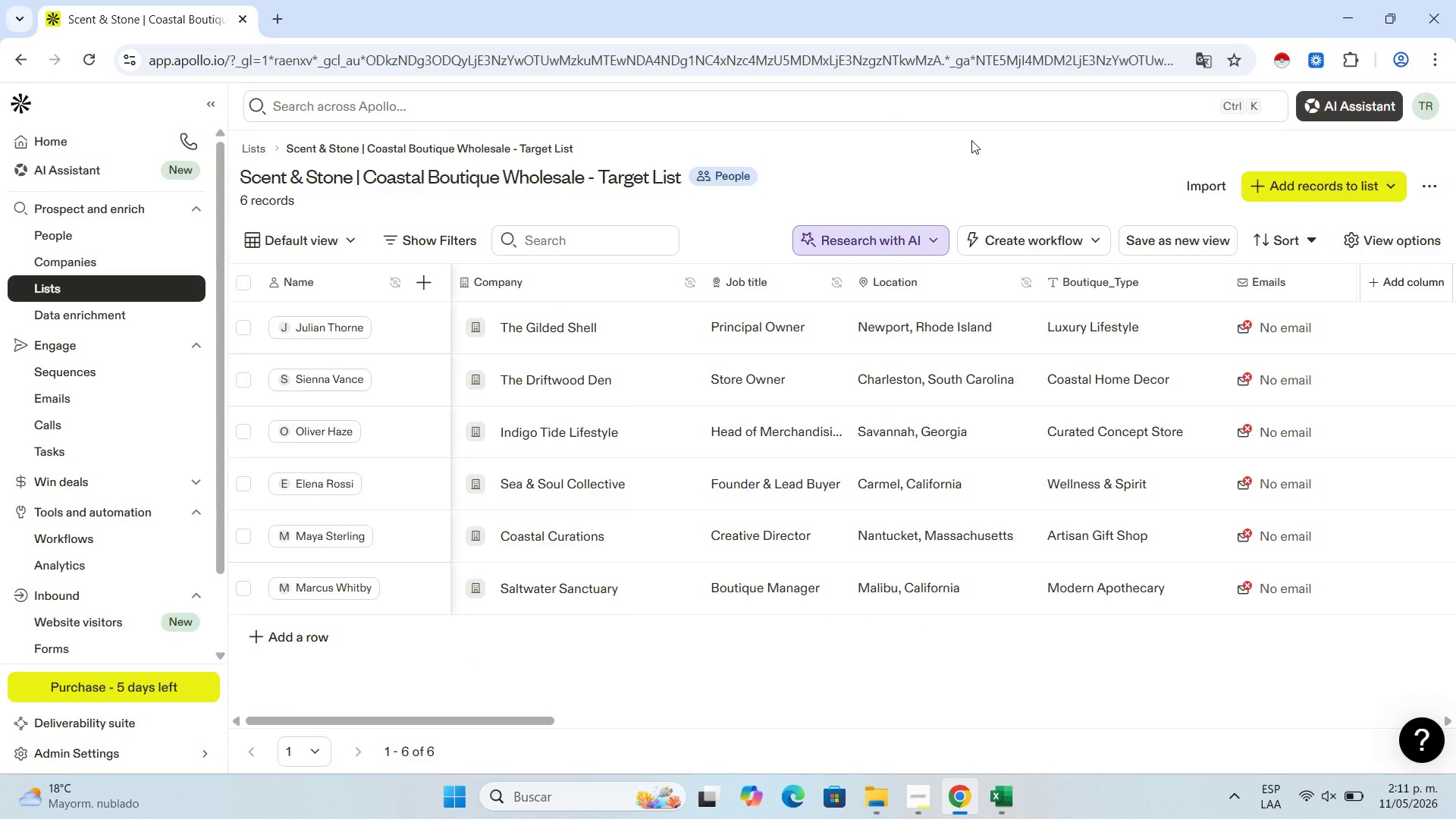 
wait(16.39)
 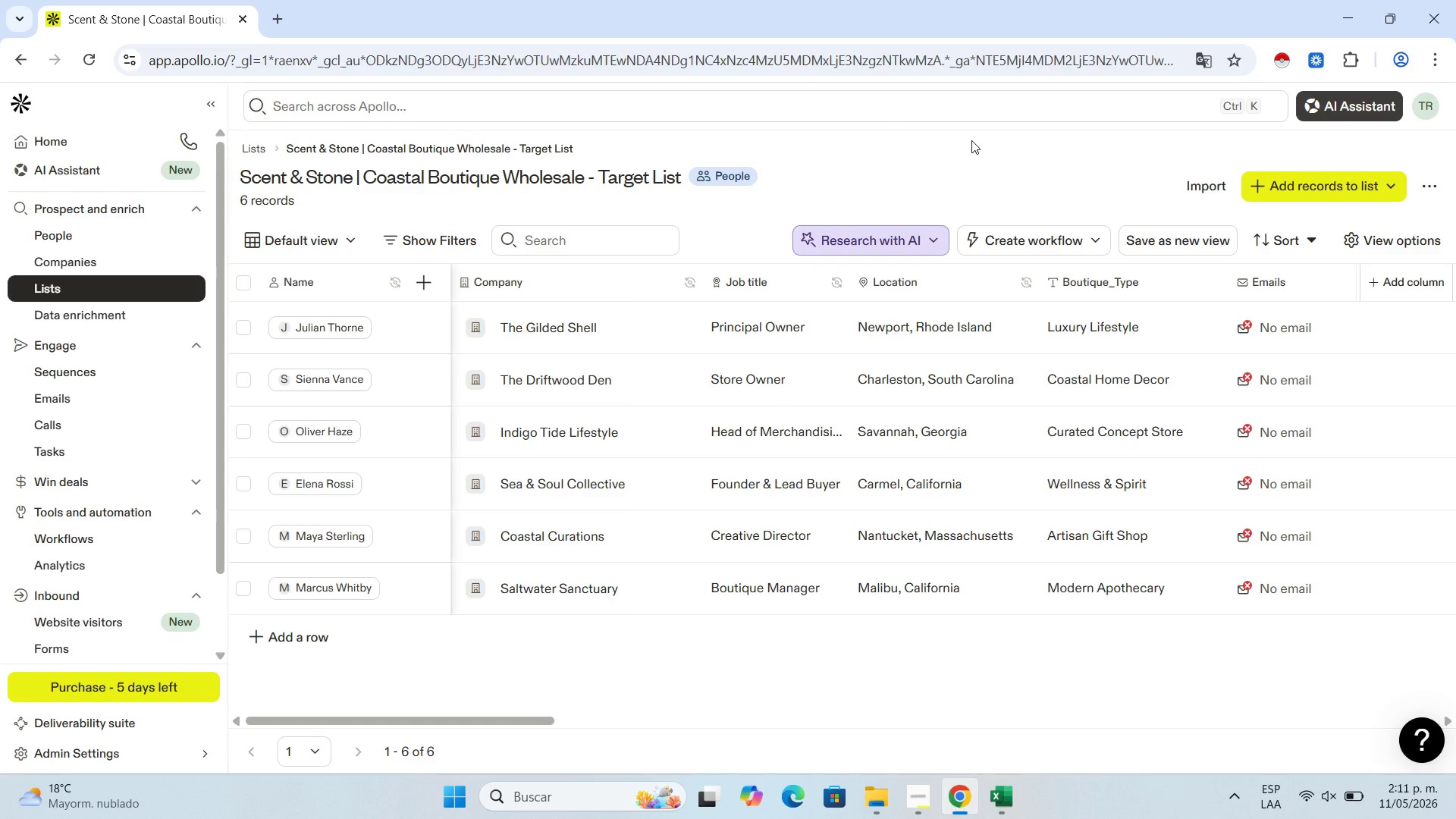 
left_click([288, 635])
 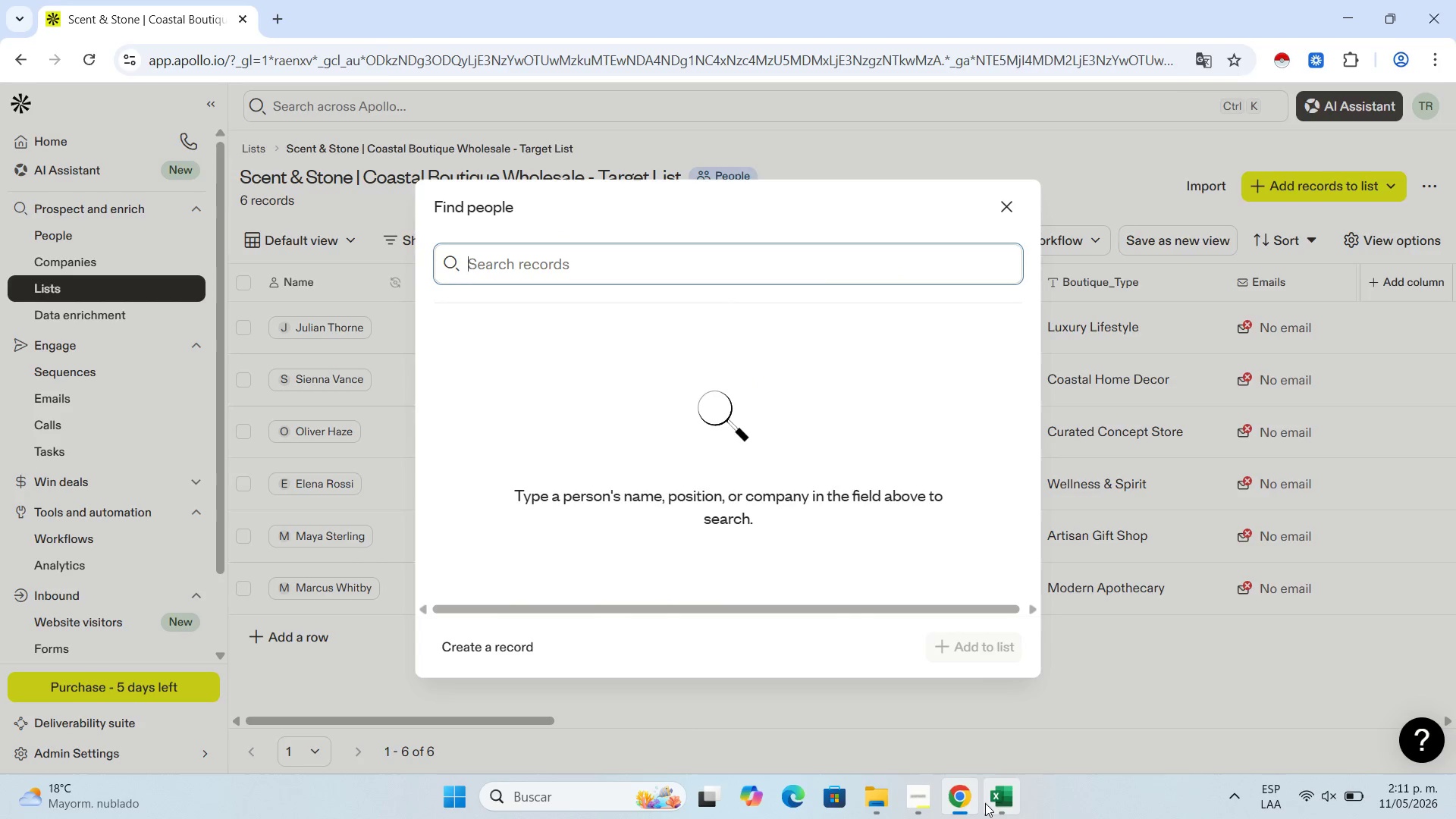 
left_click([985, 803])
 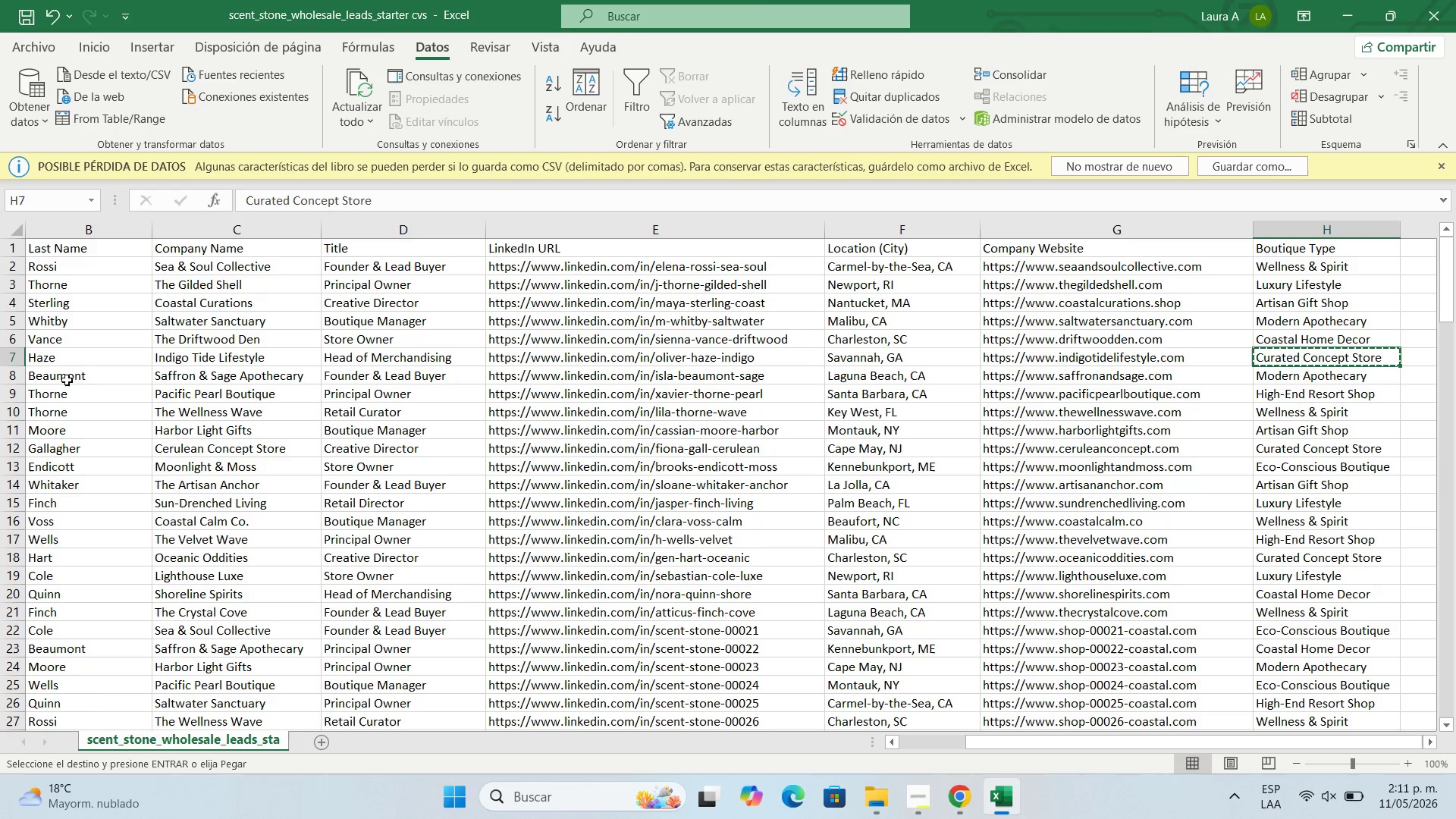 
left_click([71, 377])
 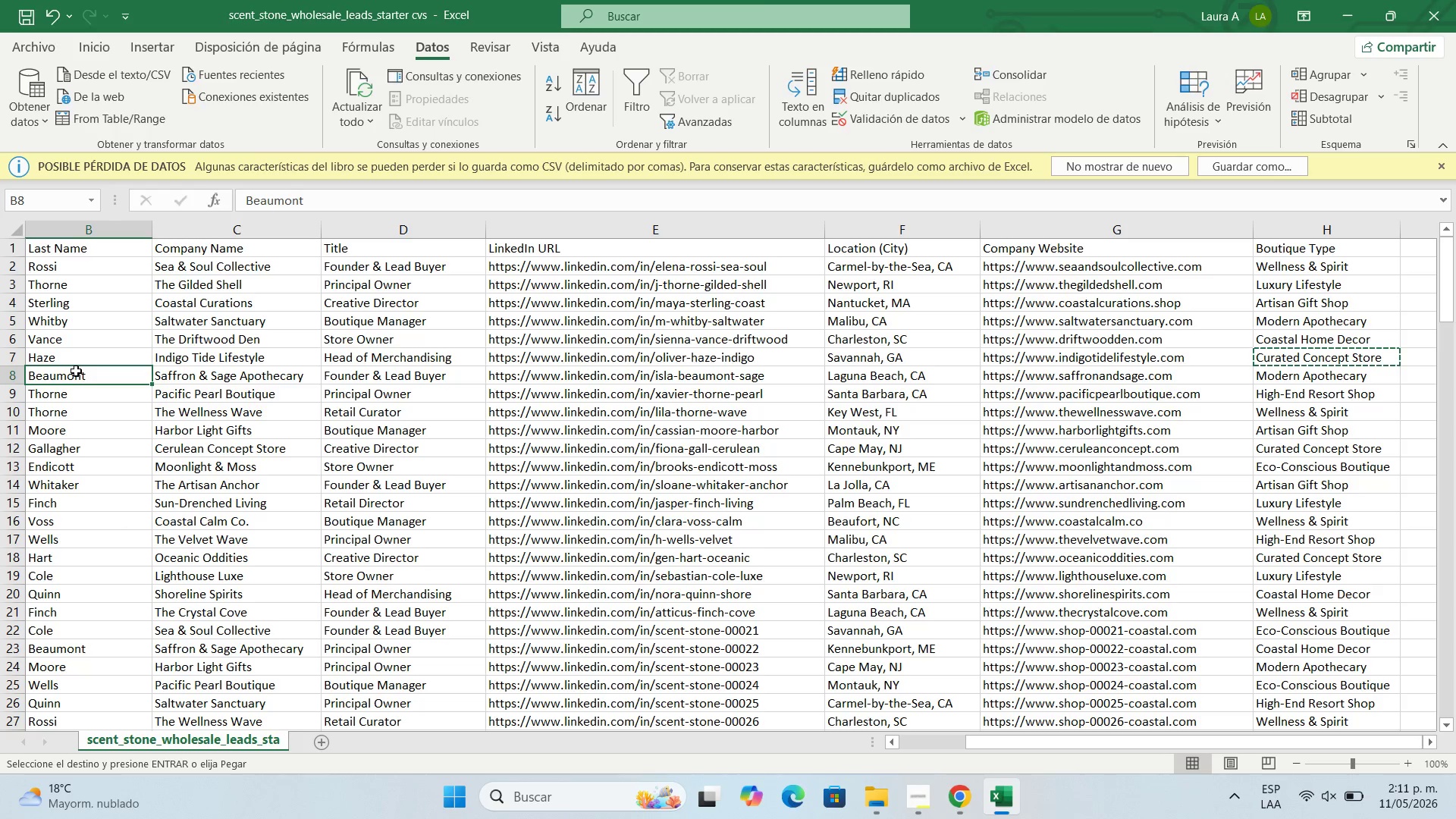 
key(ArrowLeft)
 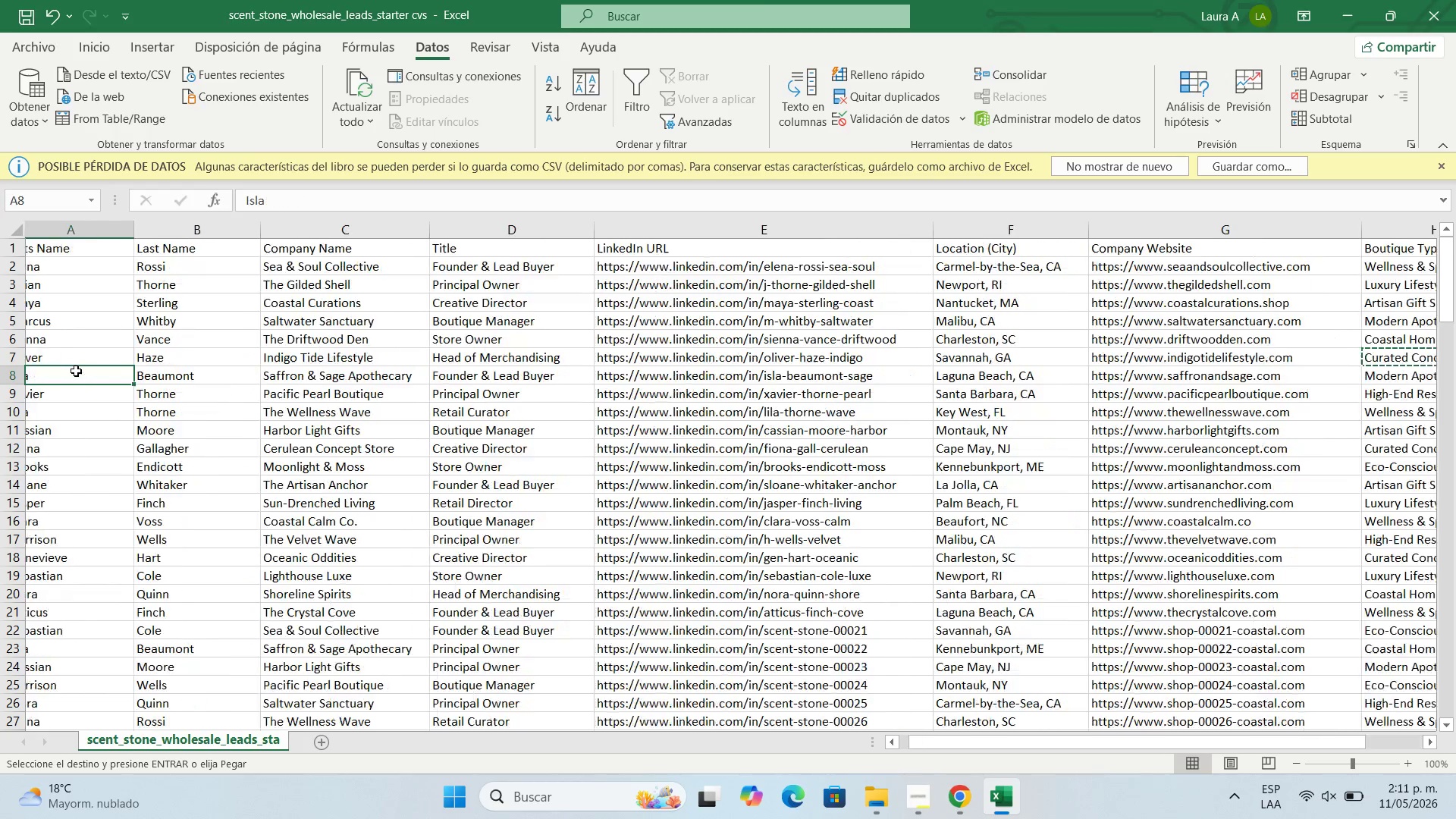 
key(ArrowLeft)
 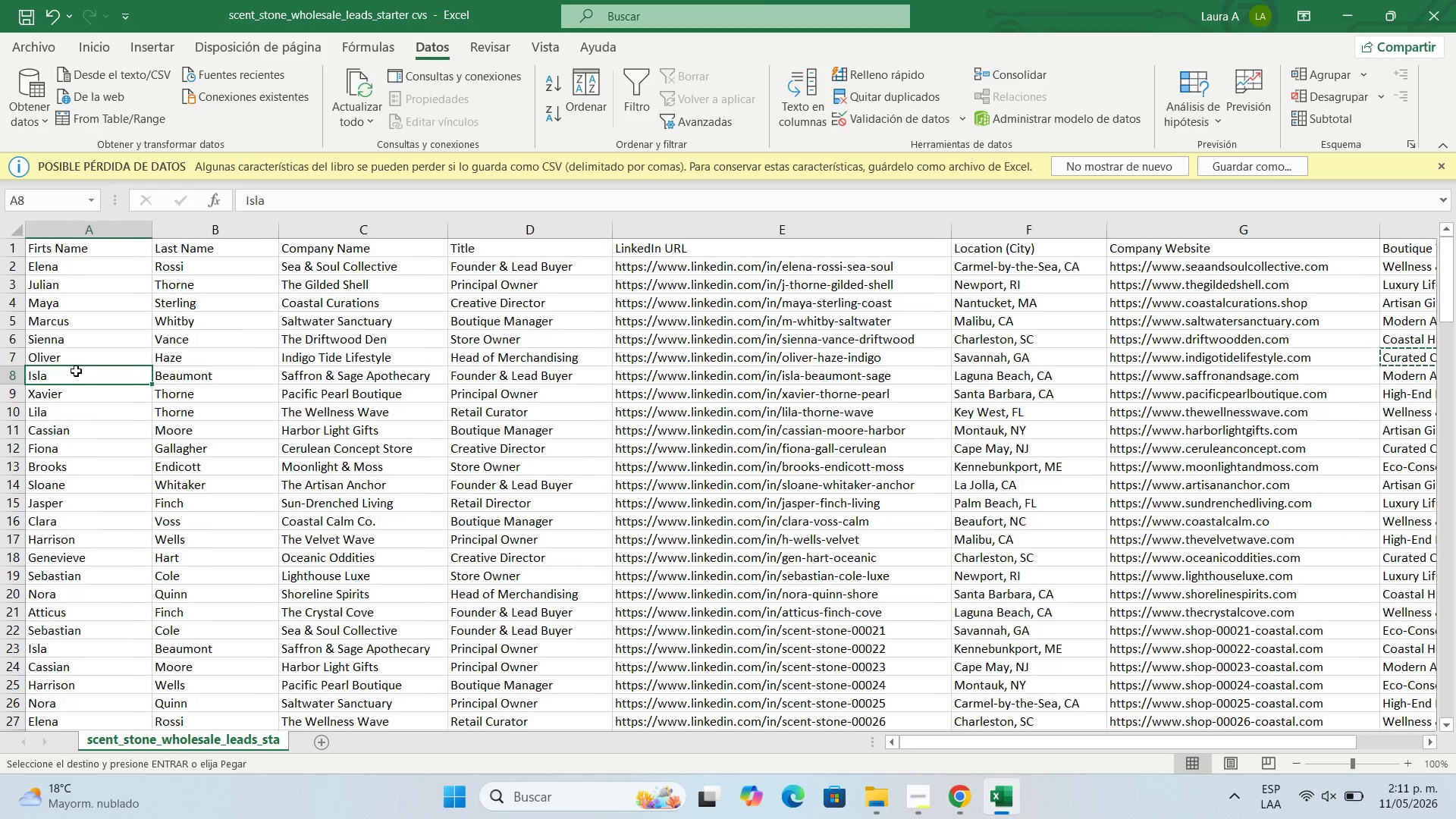 
key(ArrowLeft)
 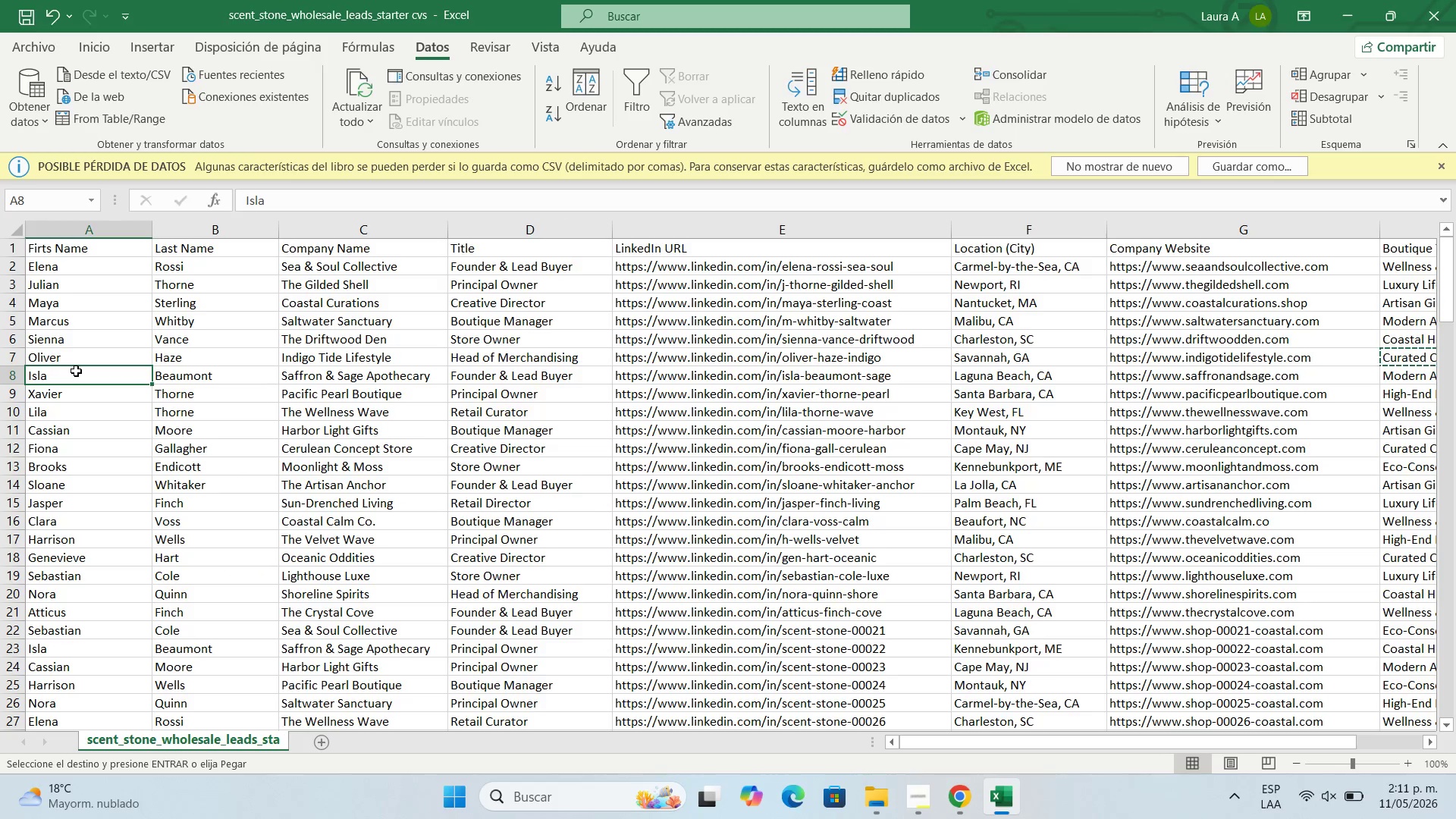 
key(Control+C)
 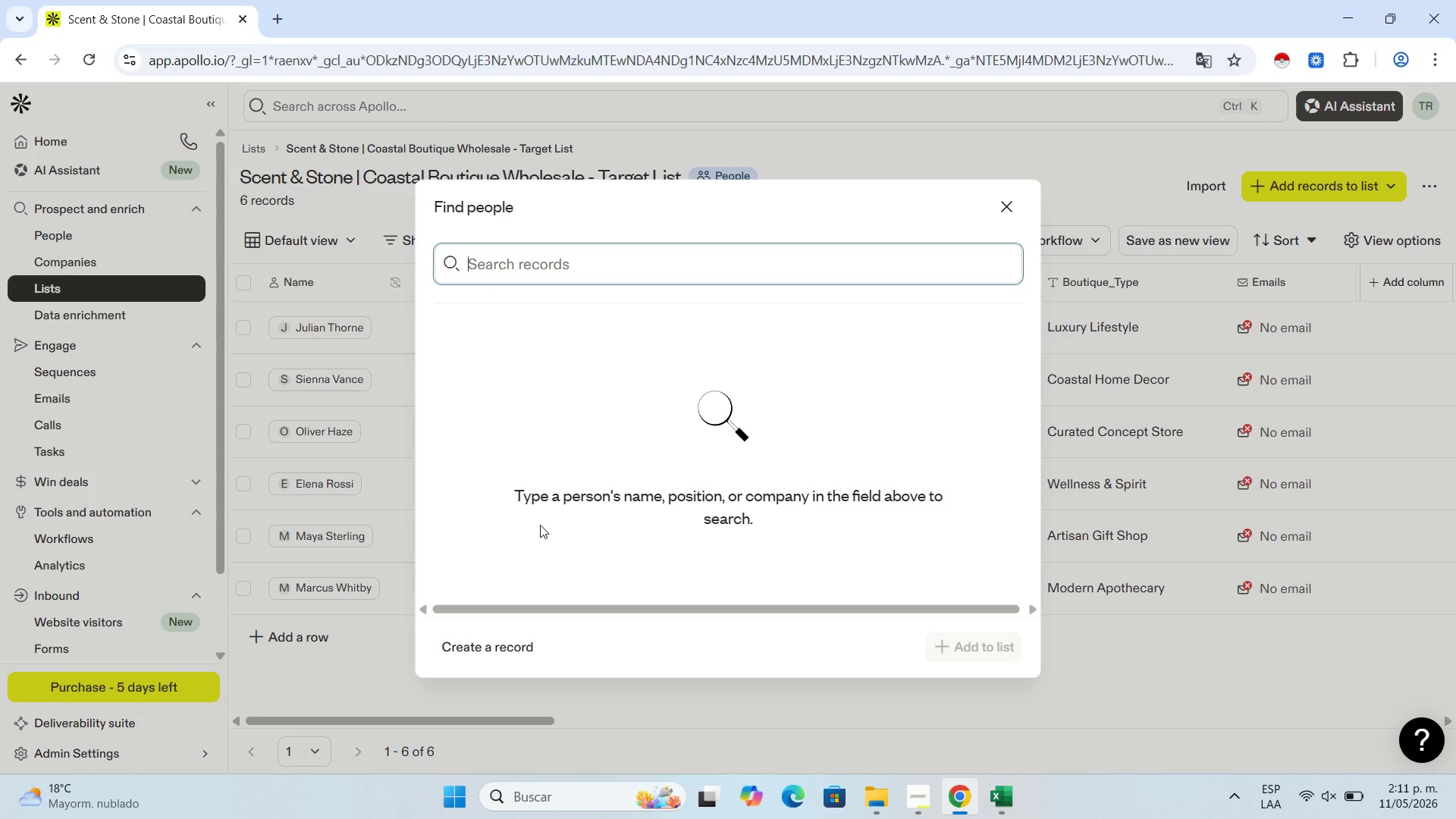 
left_click([508, 642])
 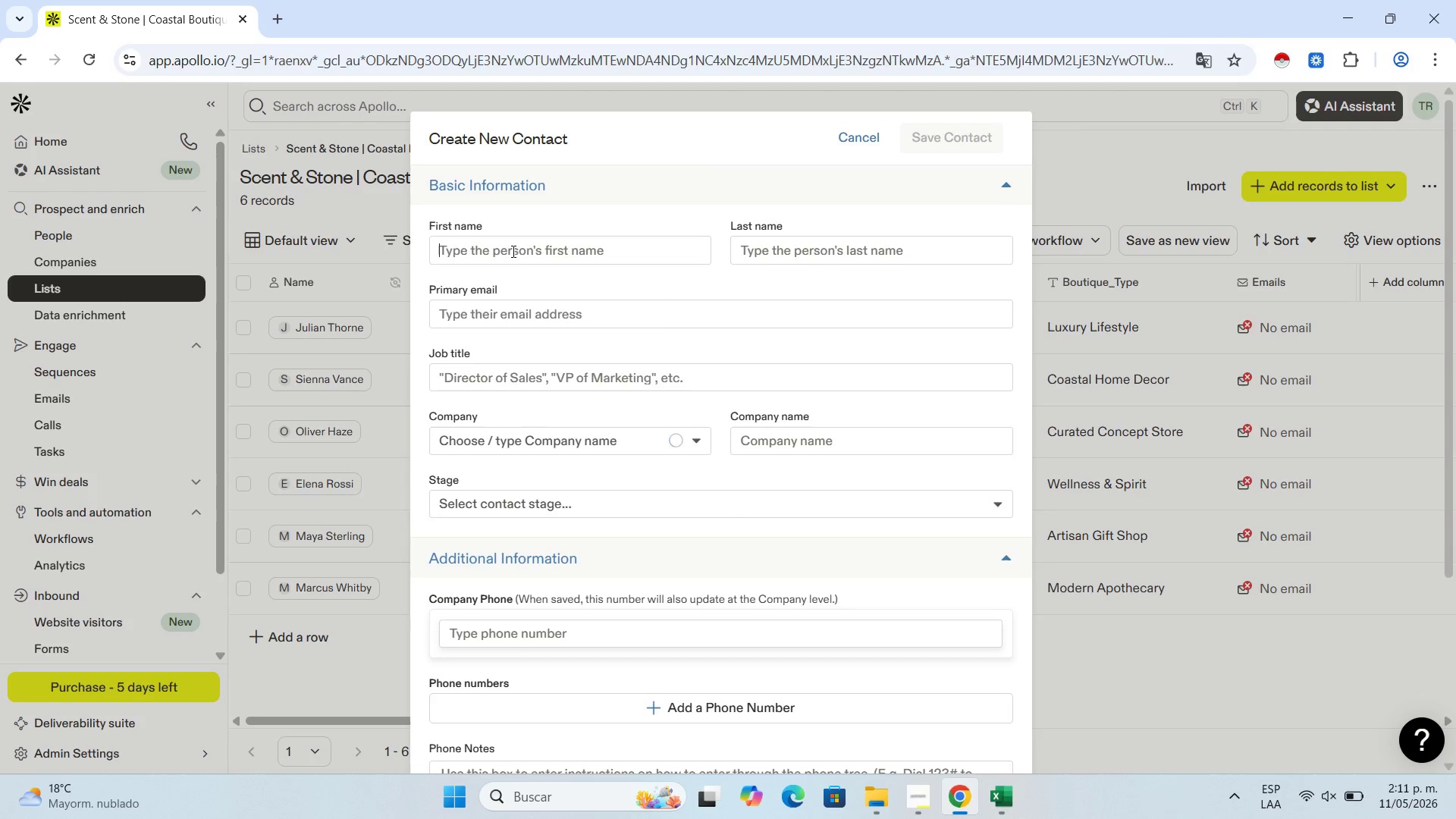 
left_click([505, 248])
 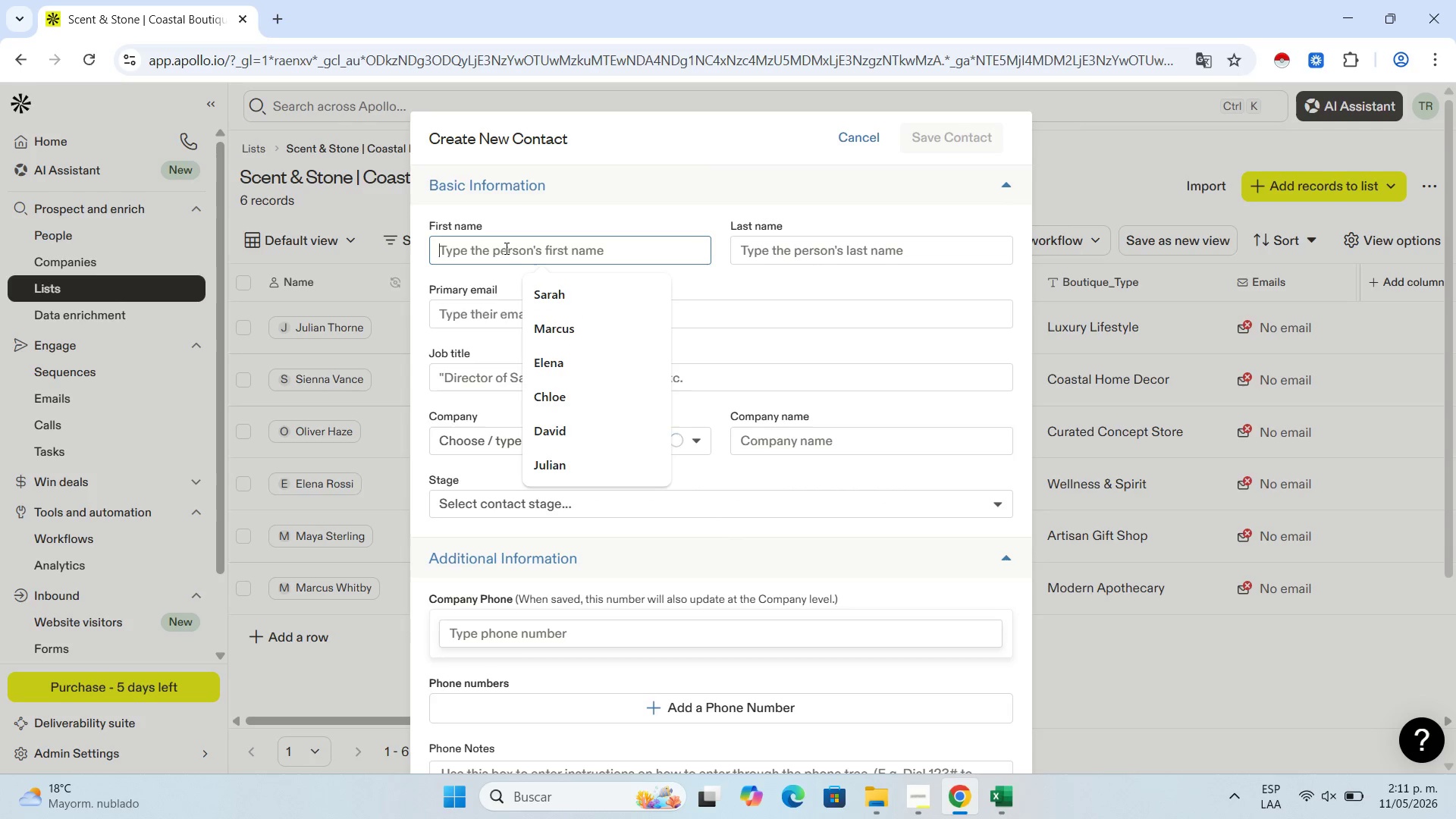 
key(Control+V)
 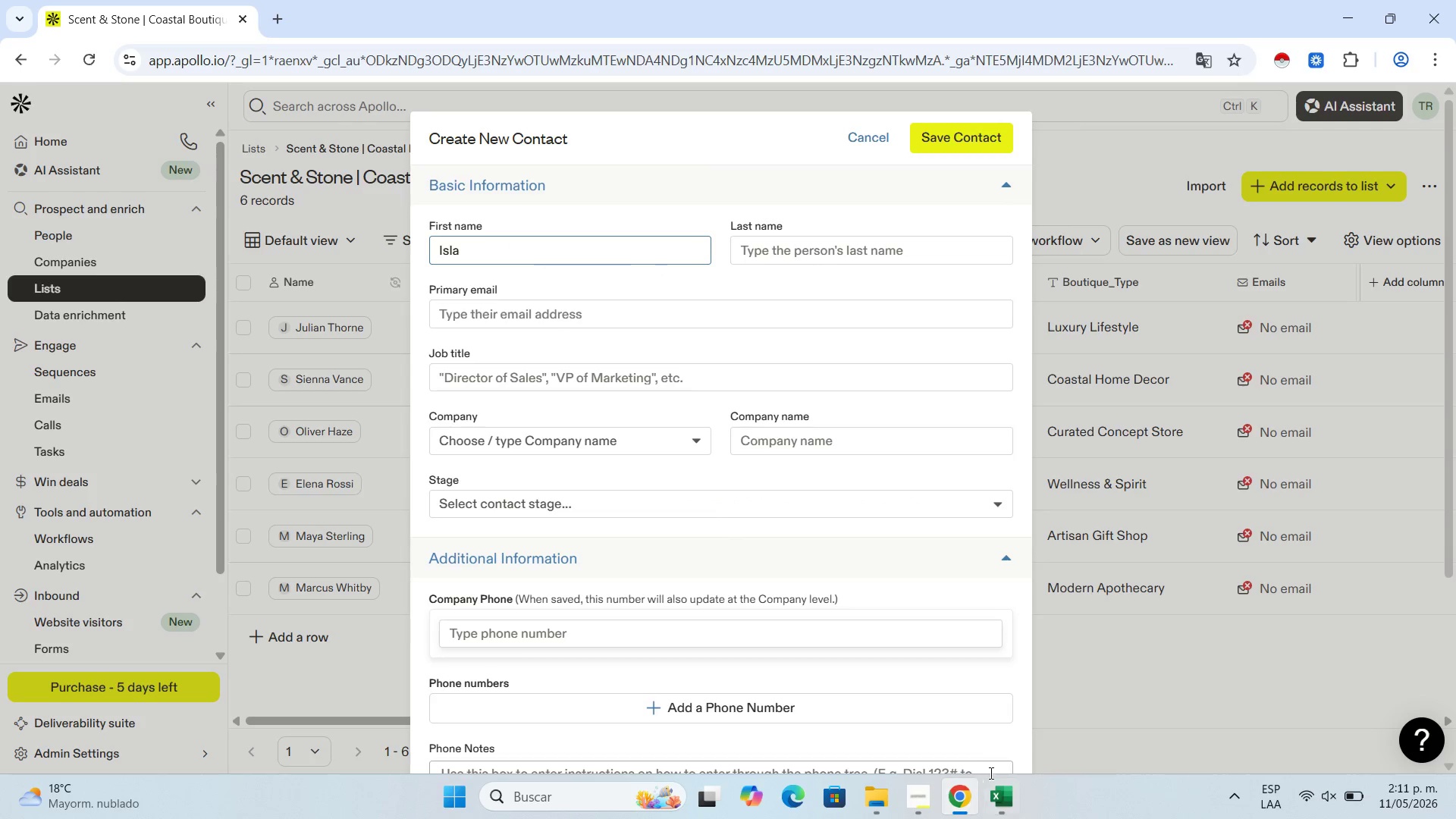 
left_click([1000, 793])
 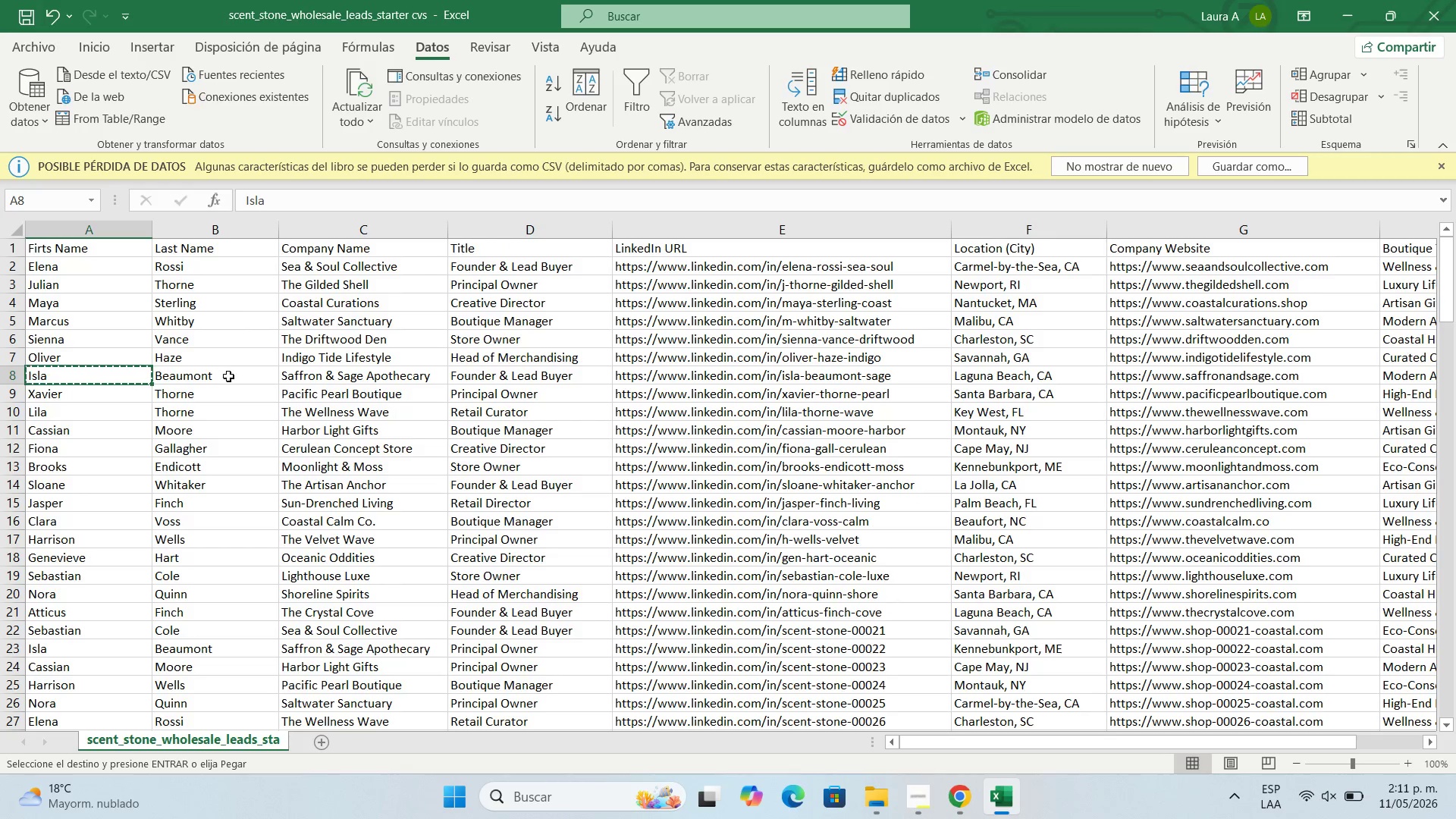 
left_click([228, 376])